 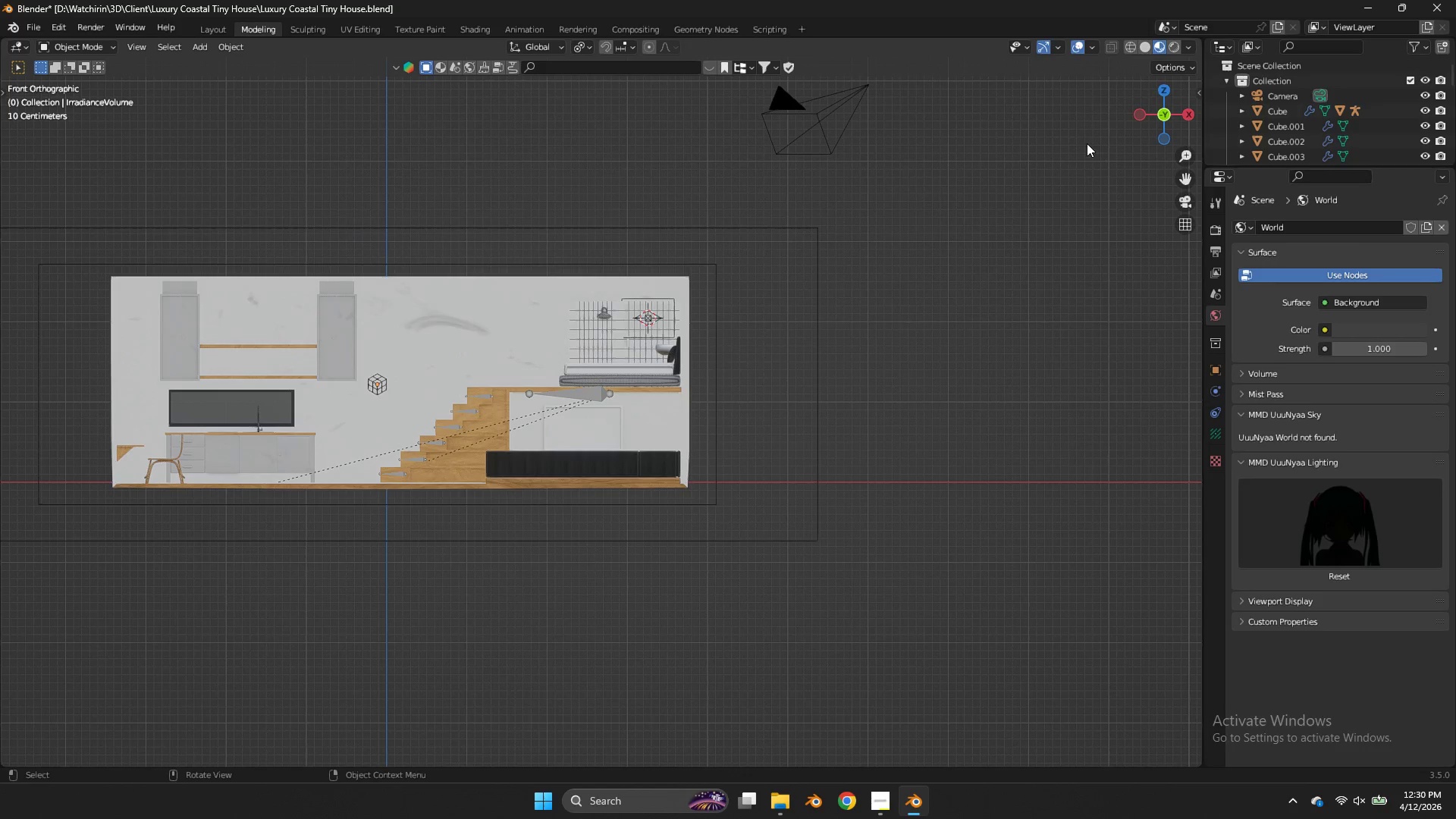 
left_click_drag(start_coordinate=[1162, 129], to_coordinate=[56, 140])
 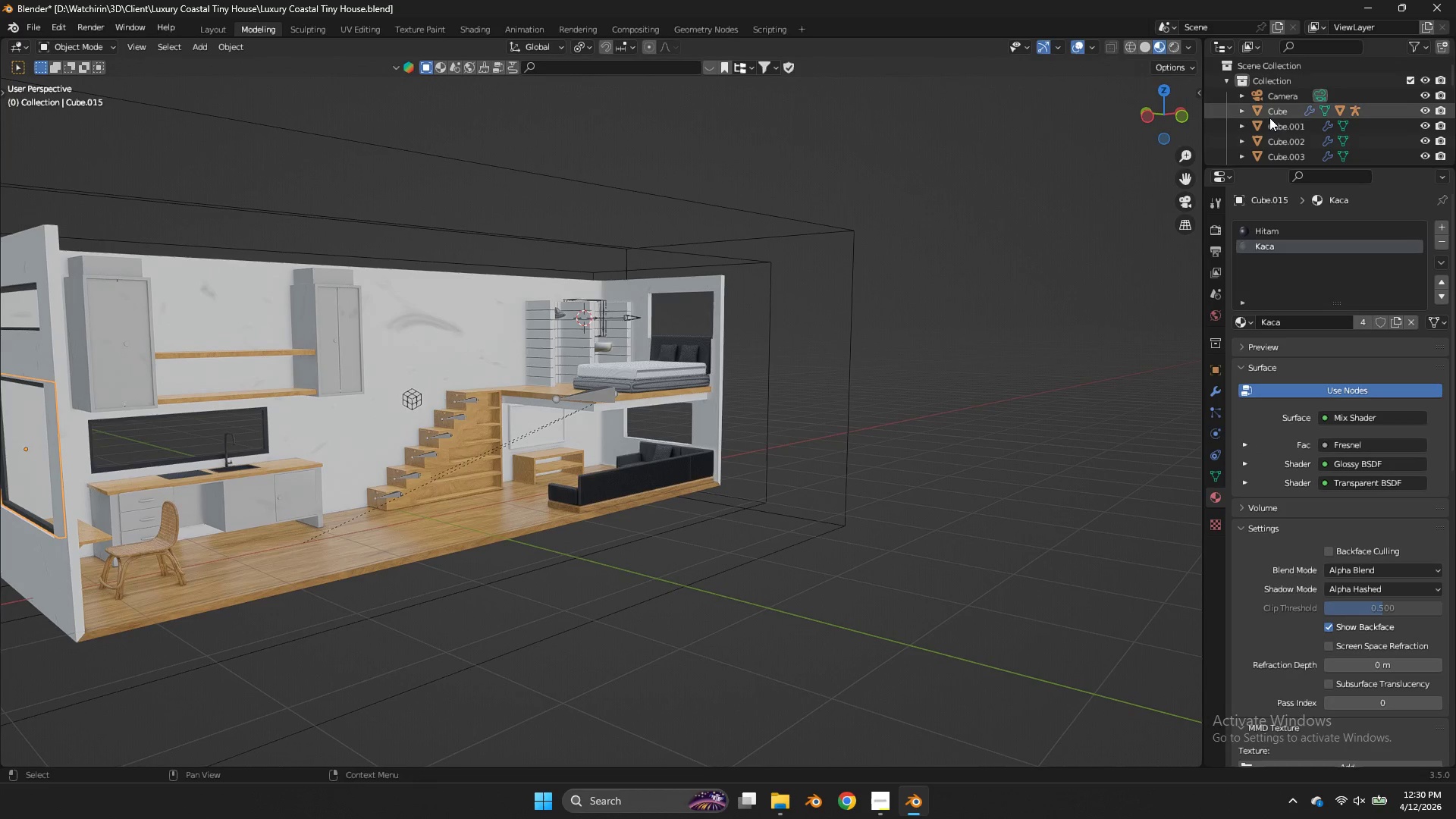 
left_click([1188, 116])
 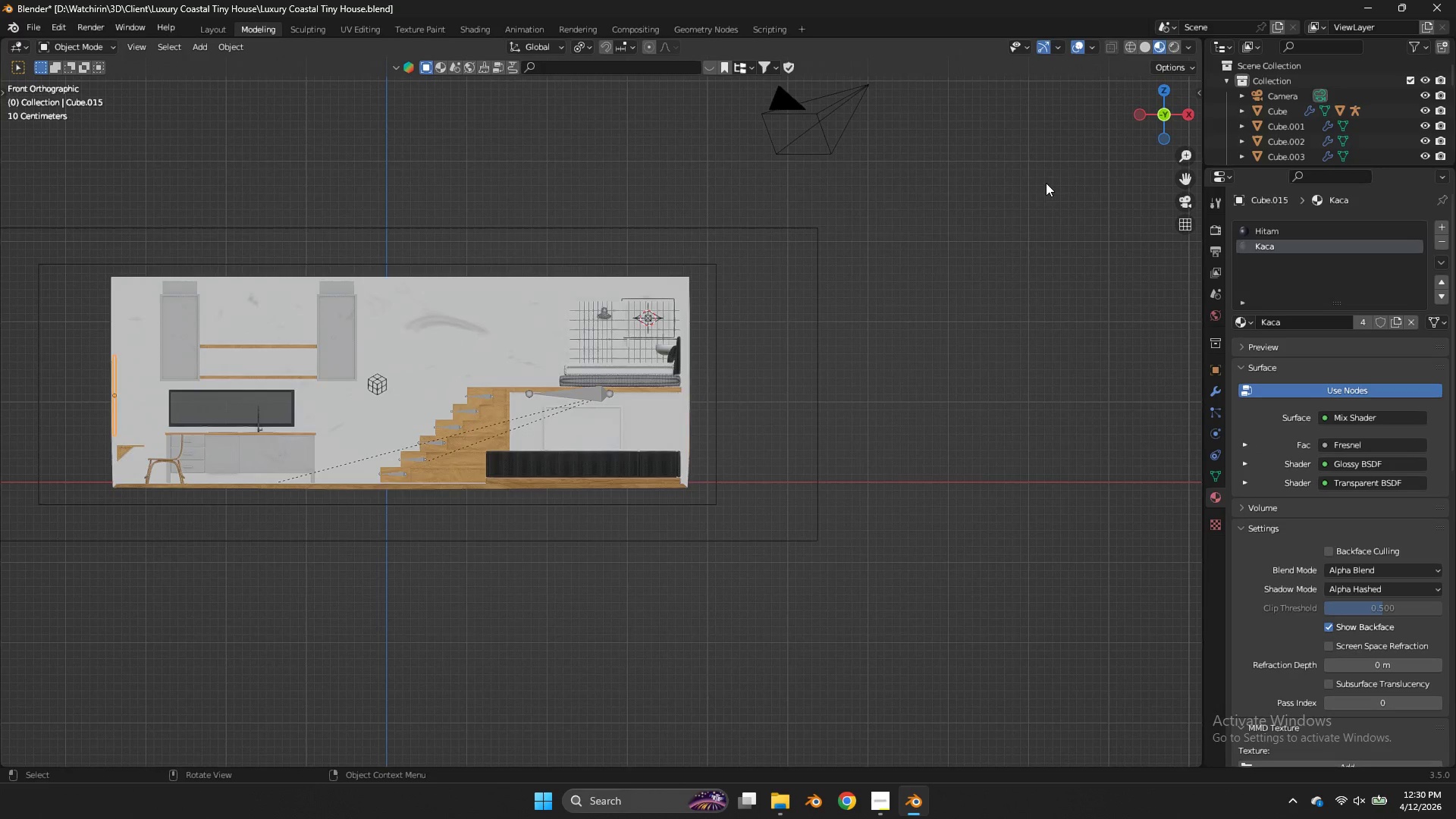 
key(Z)
 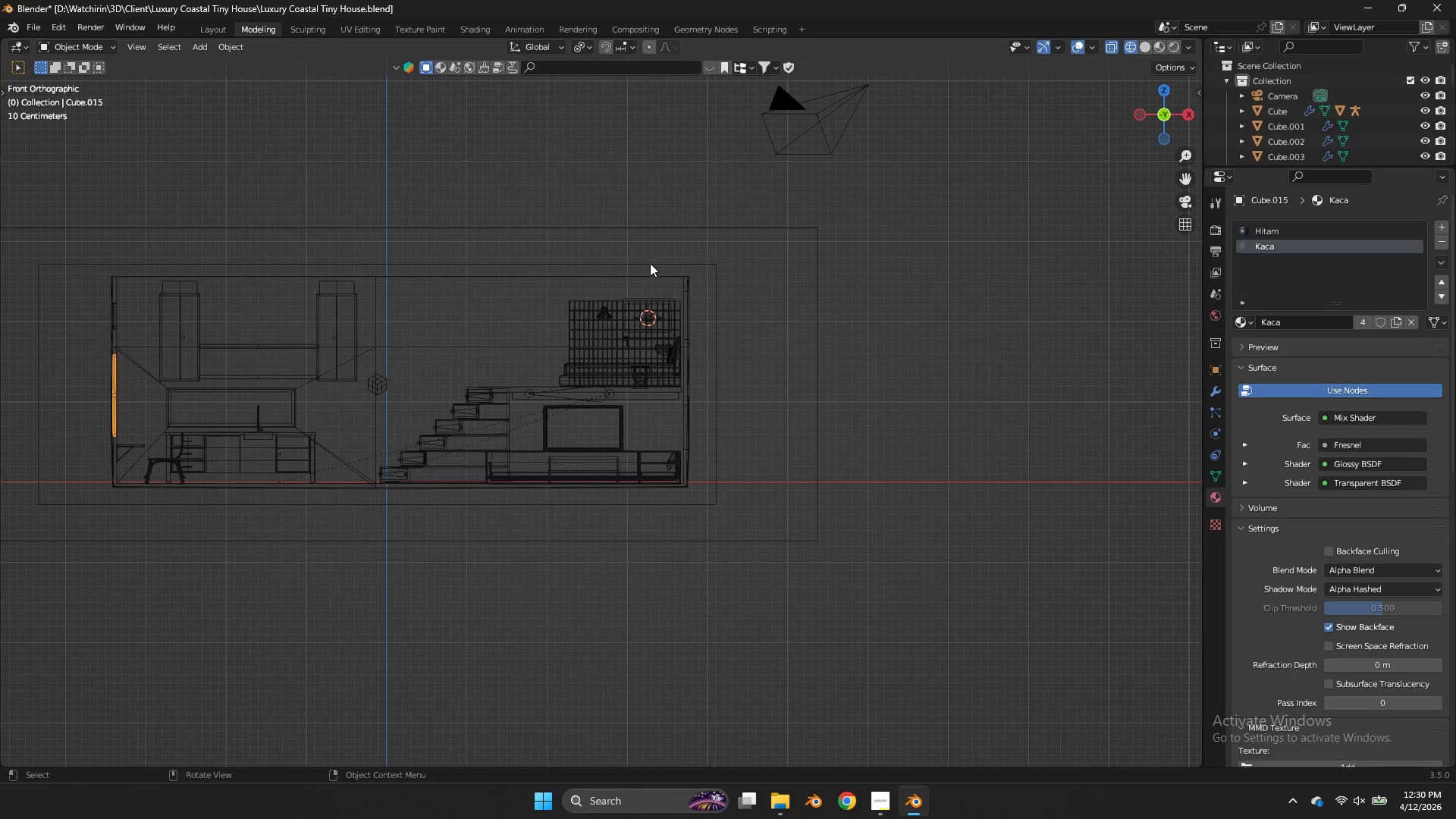 
key(Shift+ShiftLeft)
 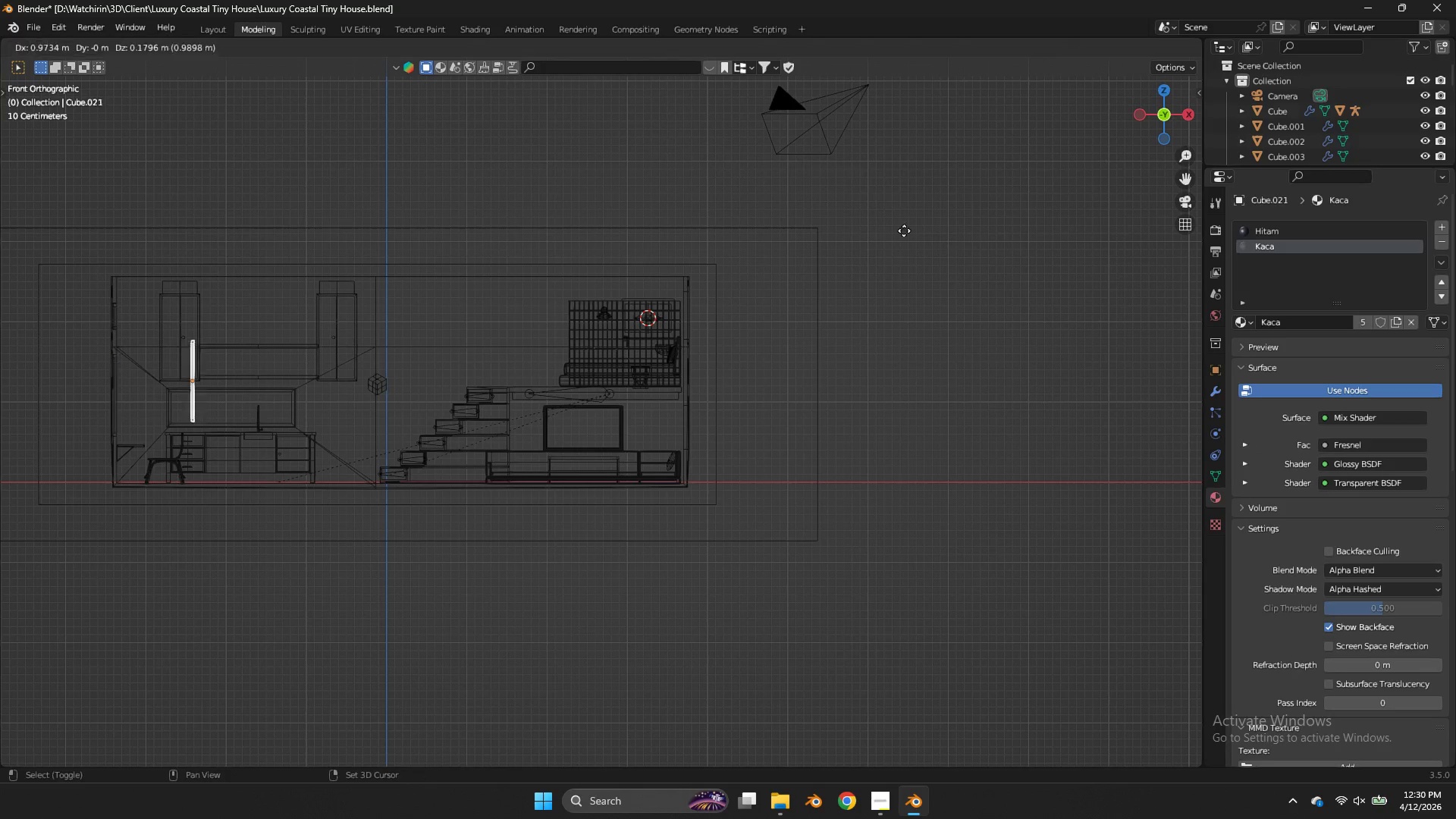 
key(Shift+D)
 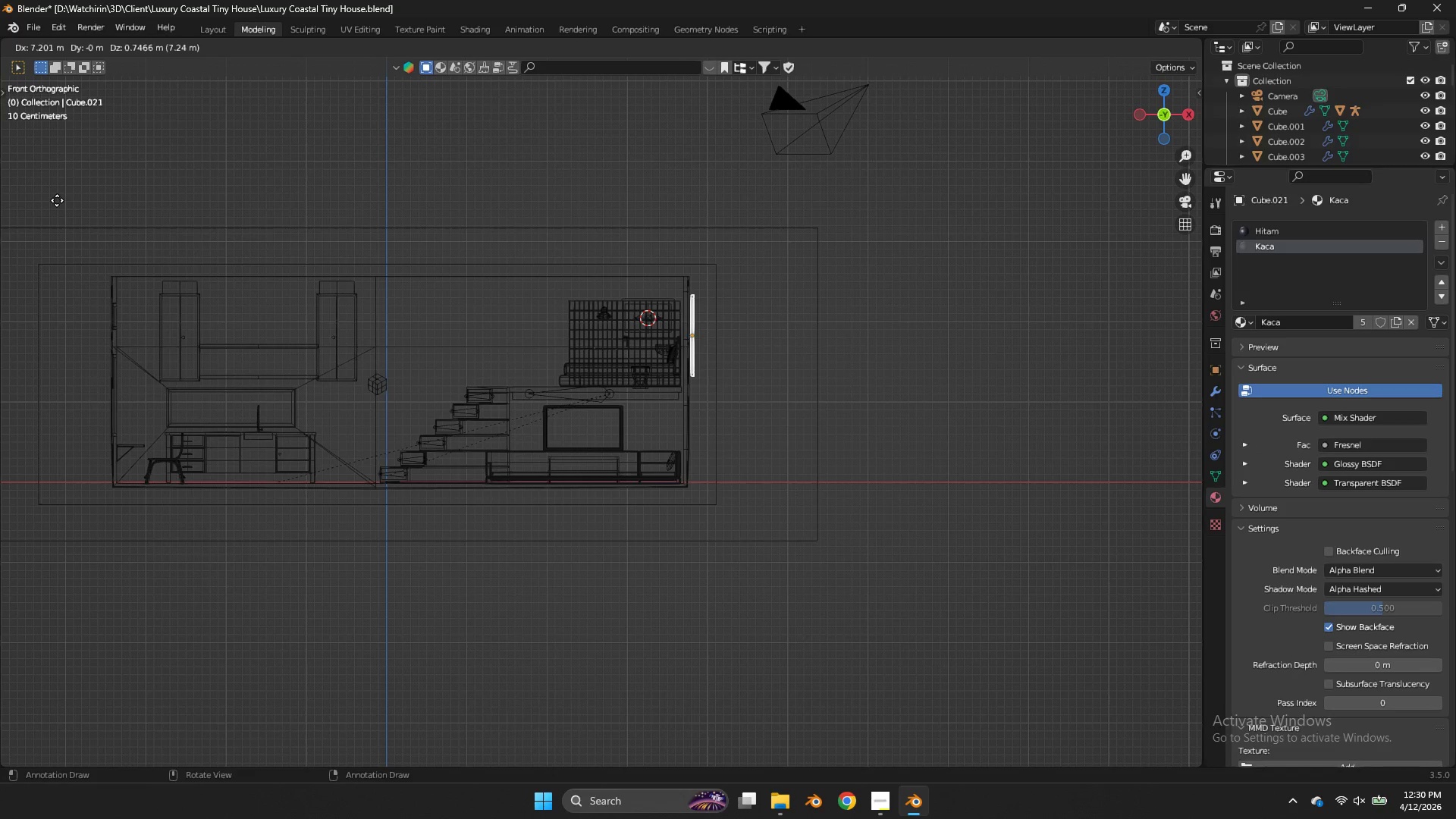 
hold_key(key=ShiftLeft, duration=0.77)
 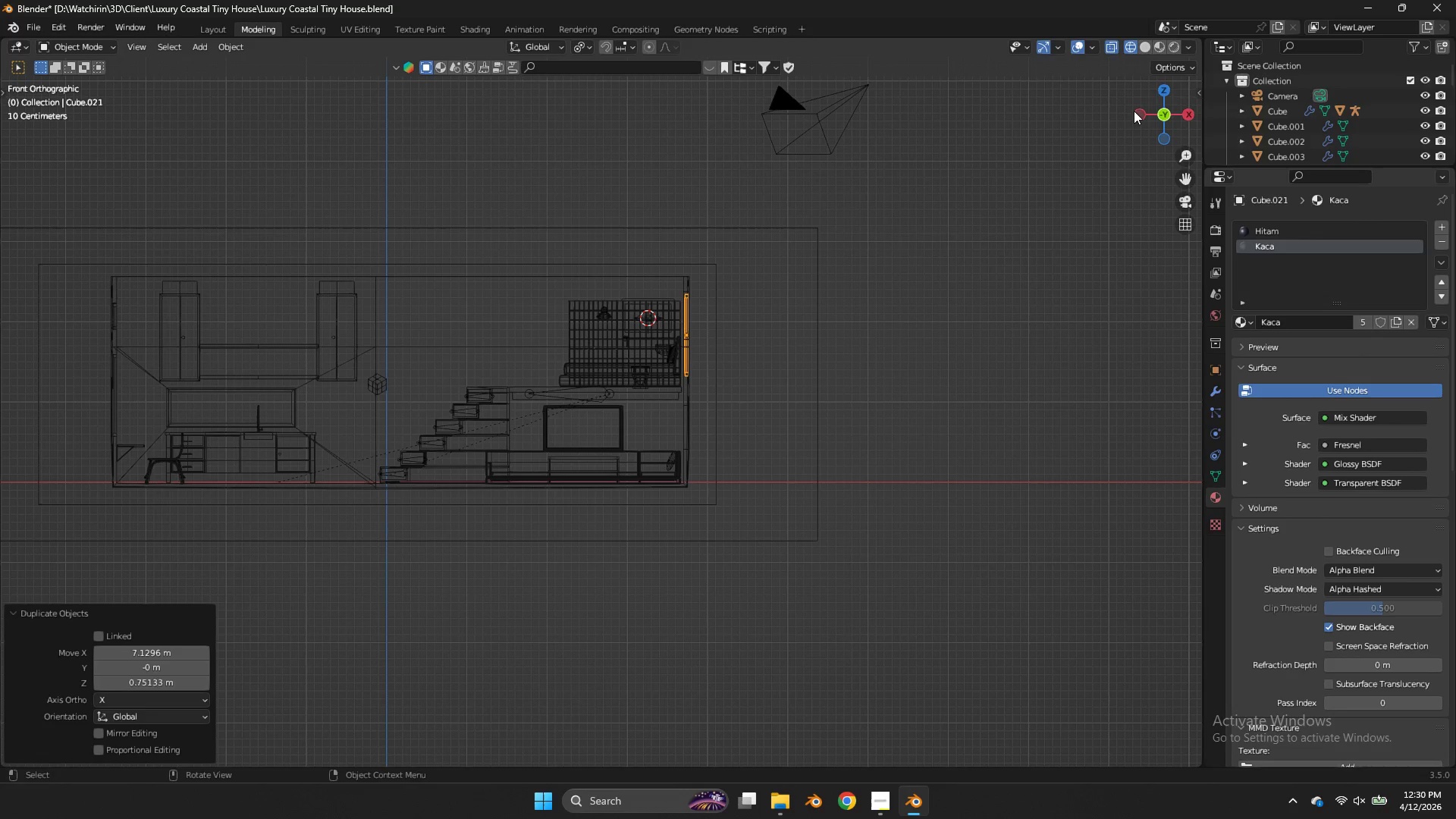 
left_click([1135, 111])
 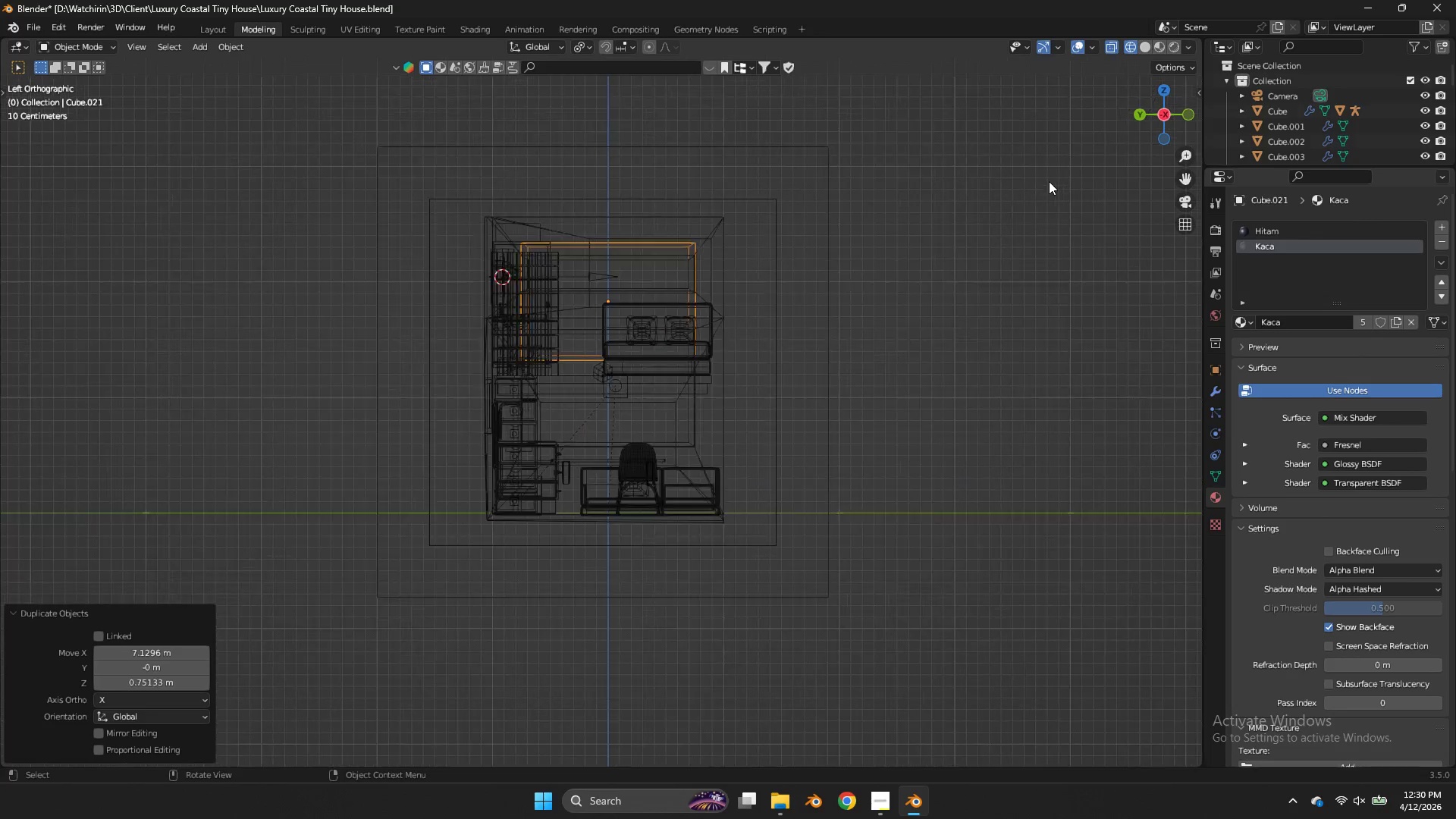 
key(Z)
 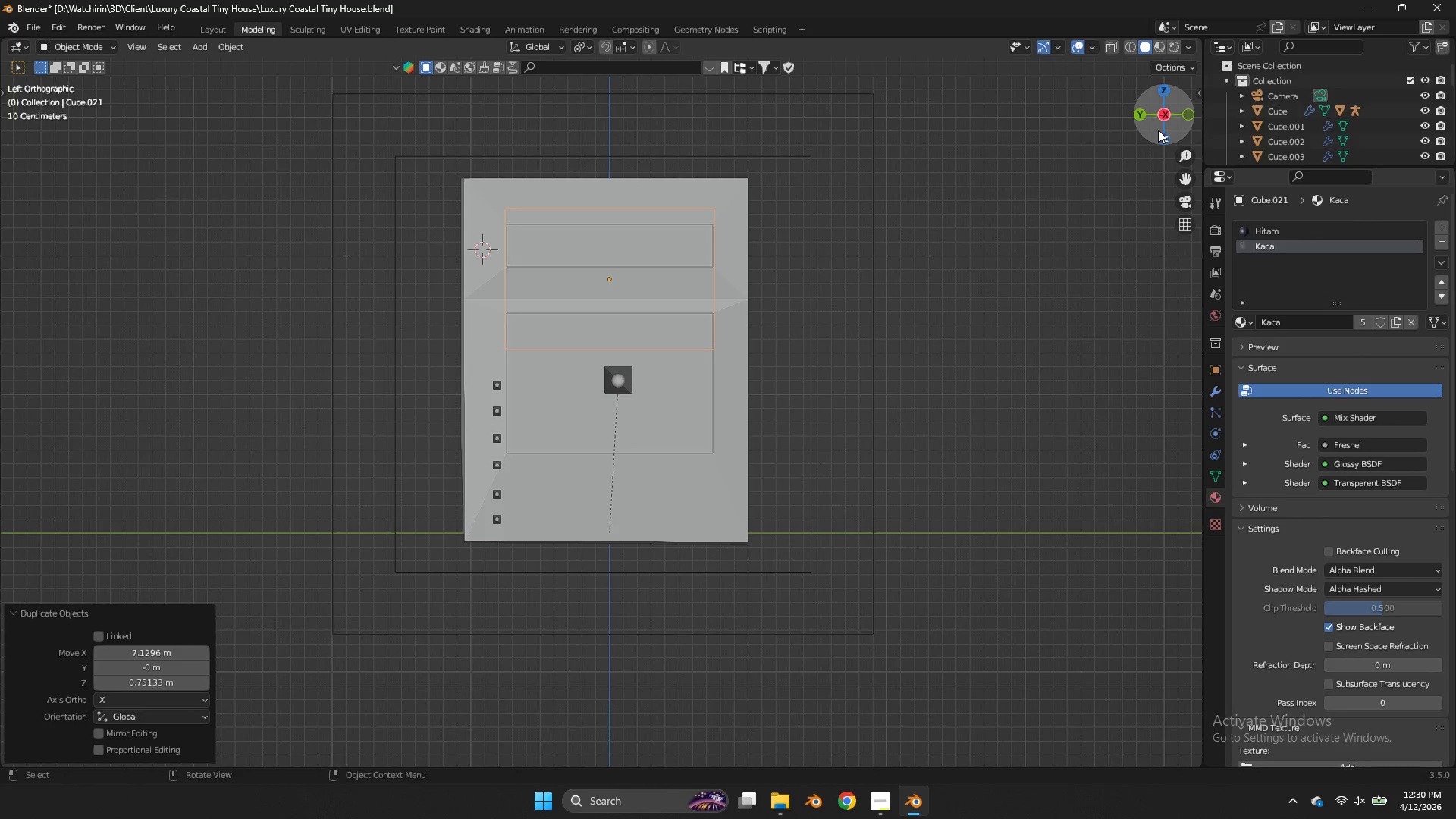 
scroll: coordinate [1049, 181], scroll_direction: up, amount: 3.0
 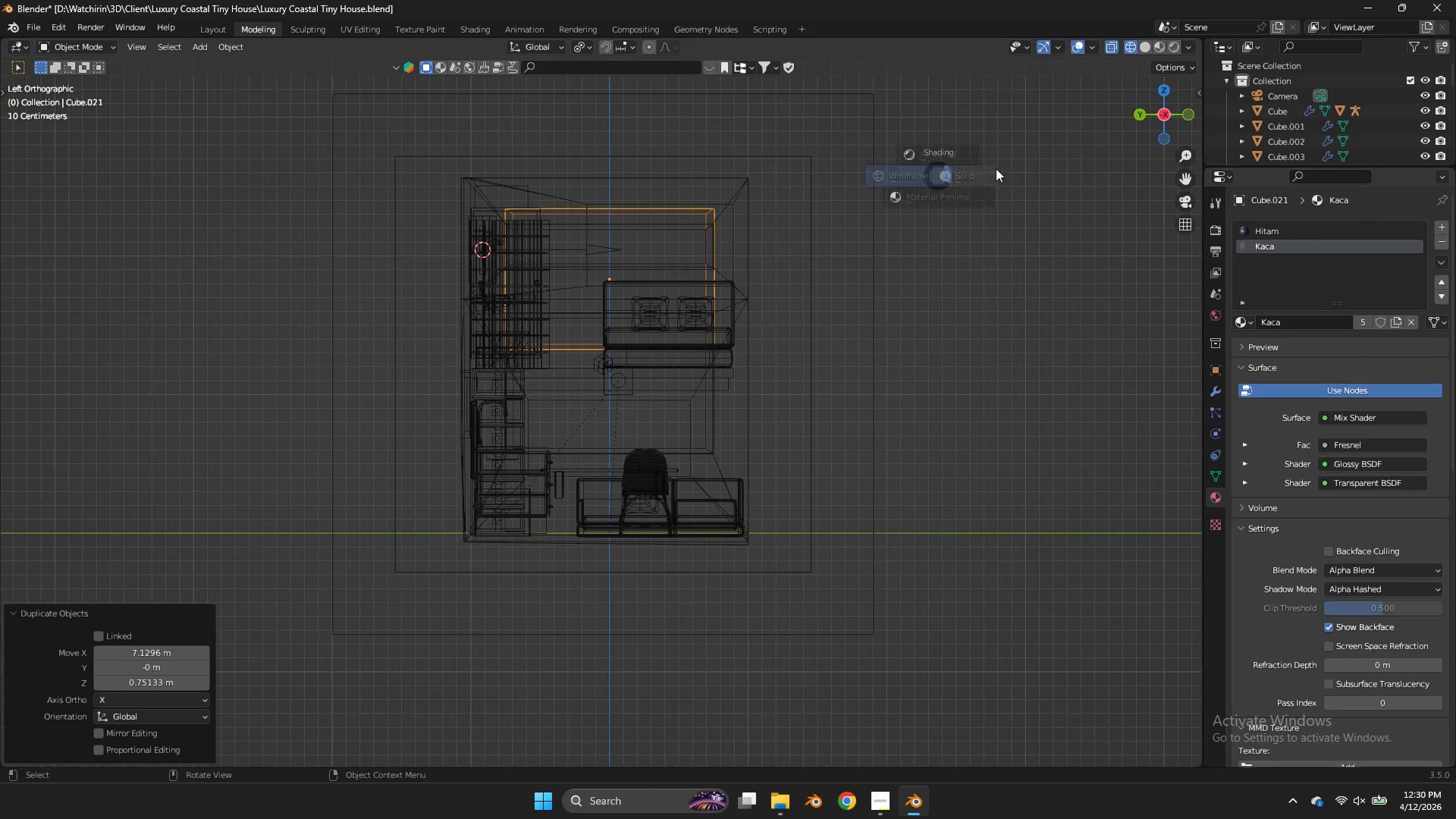 
left_click_drag(start_coordinate=[1160, 124], to_coordinate=[1141, 170])
 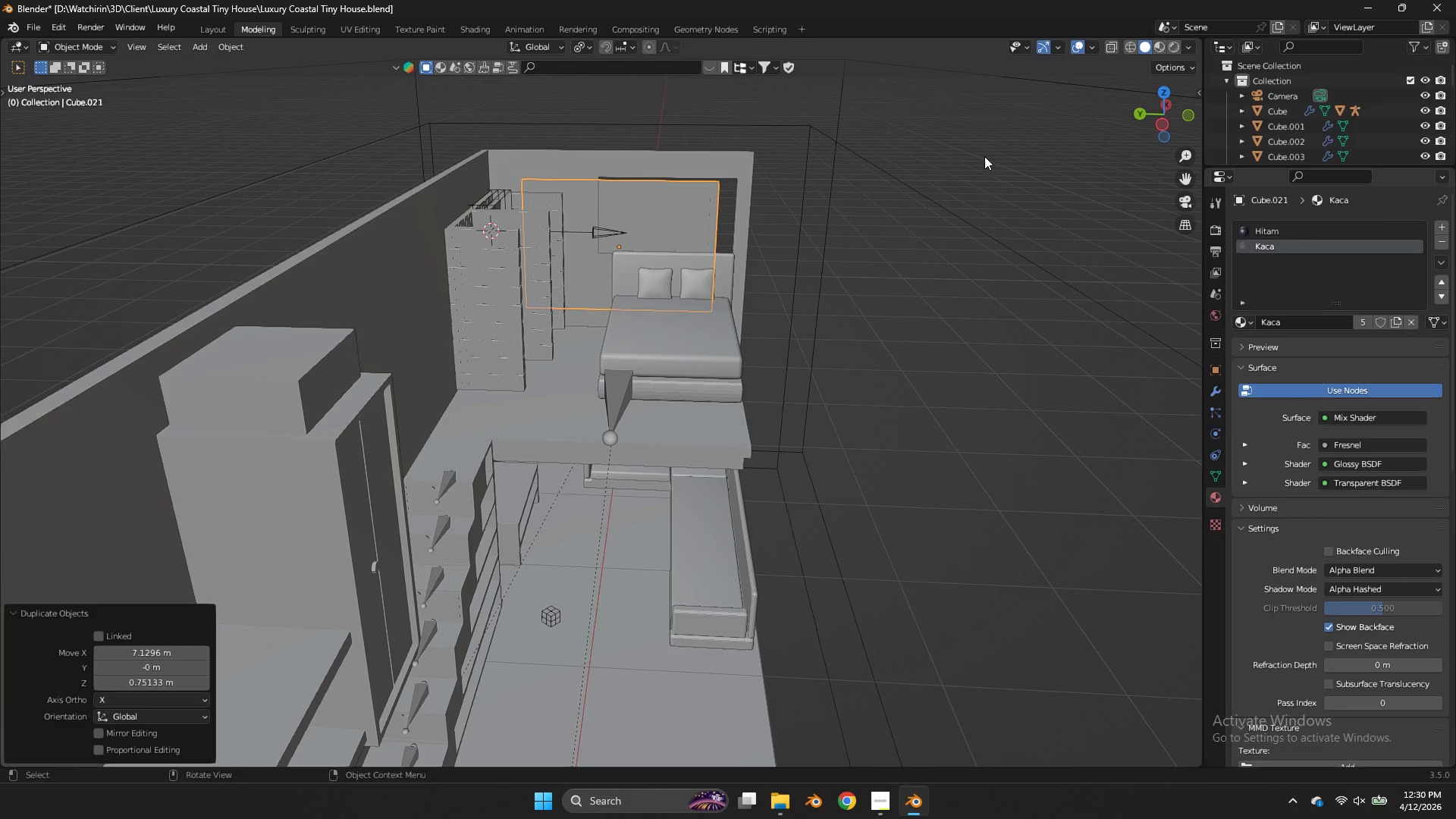 
type(gy)
 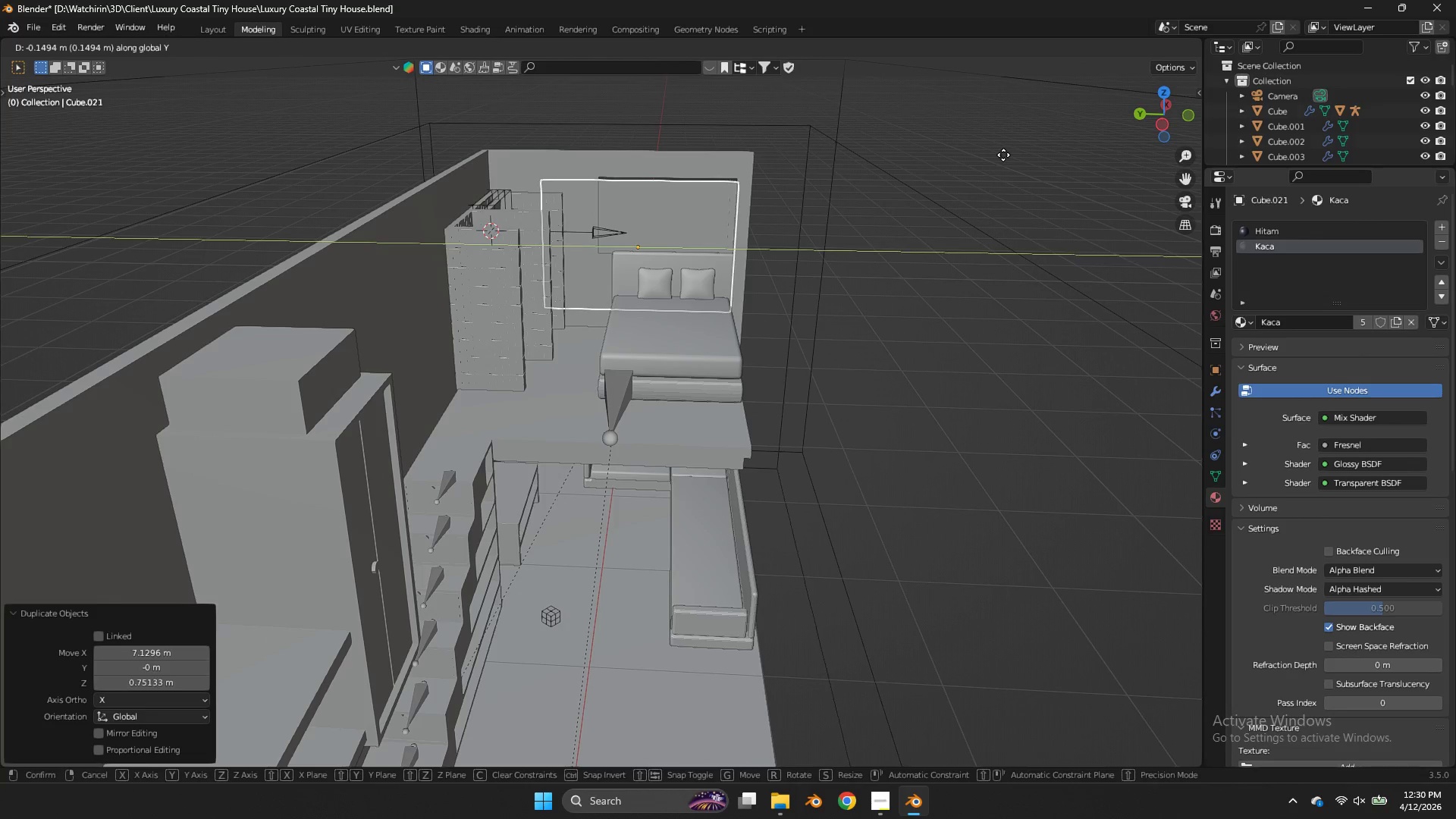 
left_click([1003, 155])
 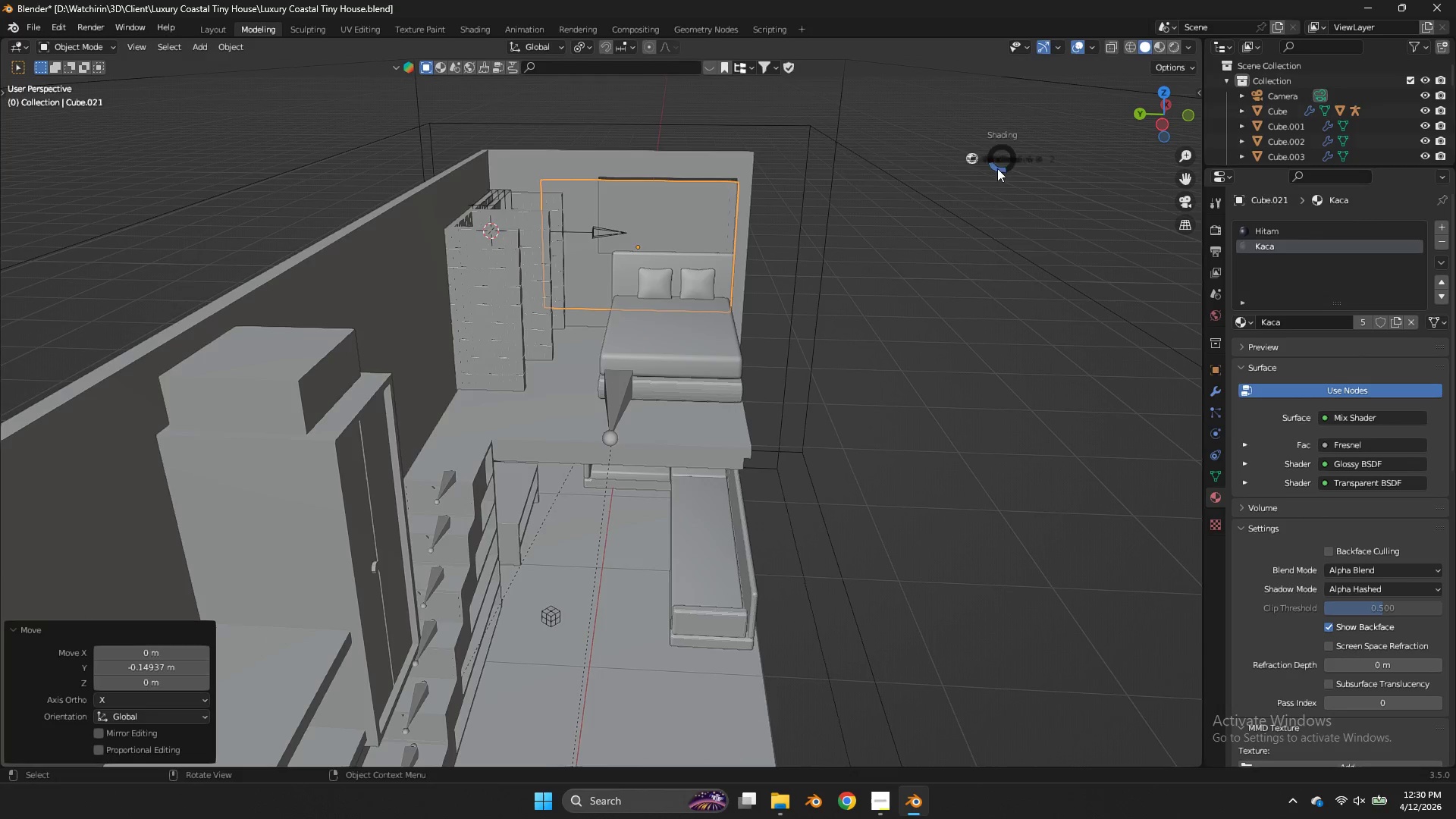 
type(zs)
 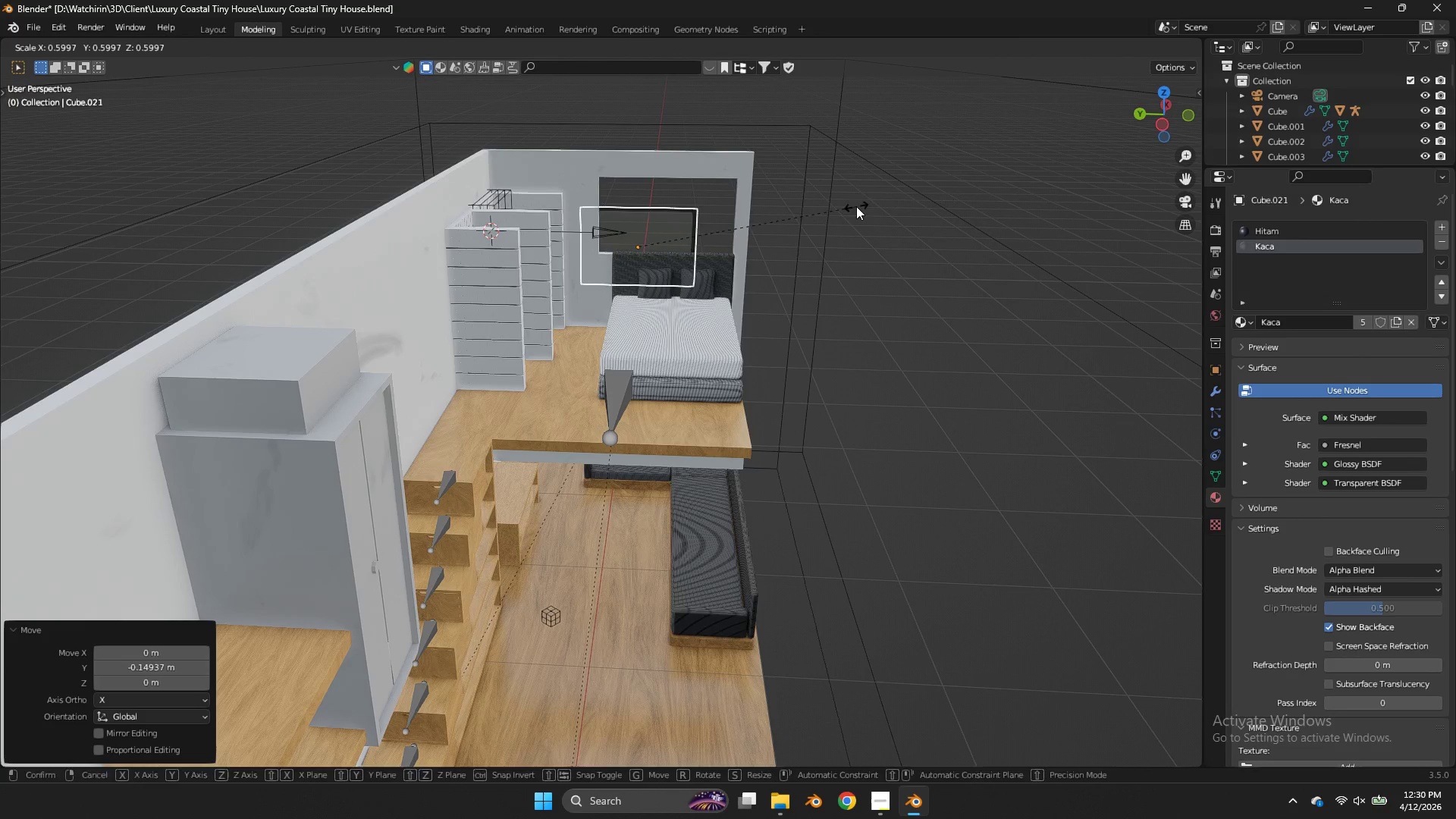 
left_click([856, 206])
 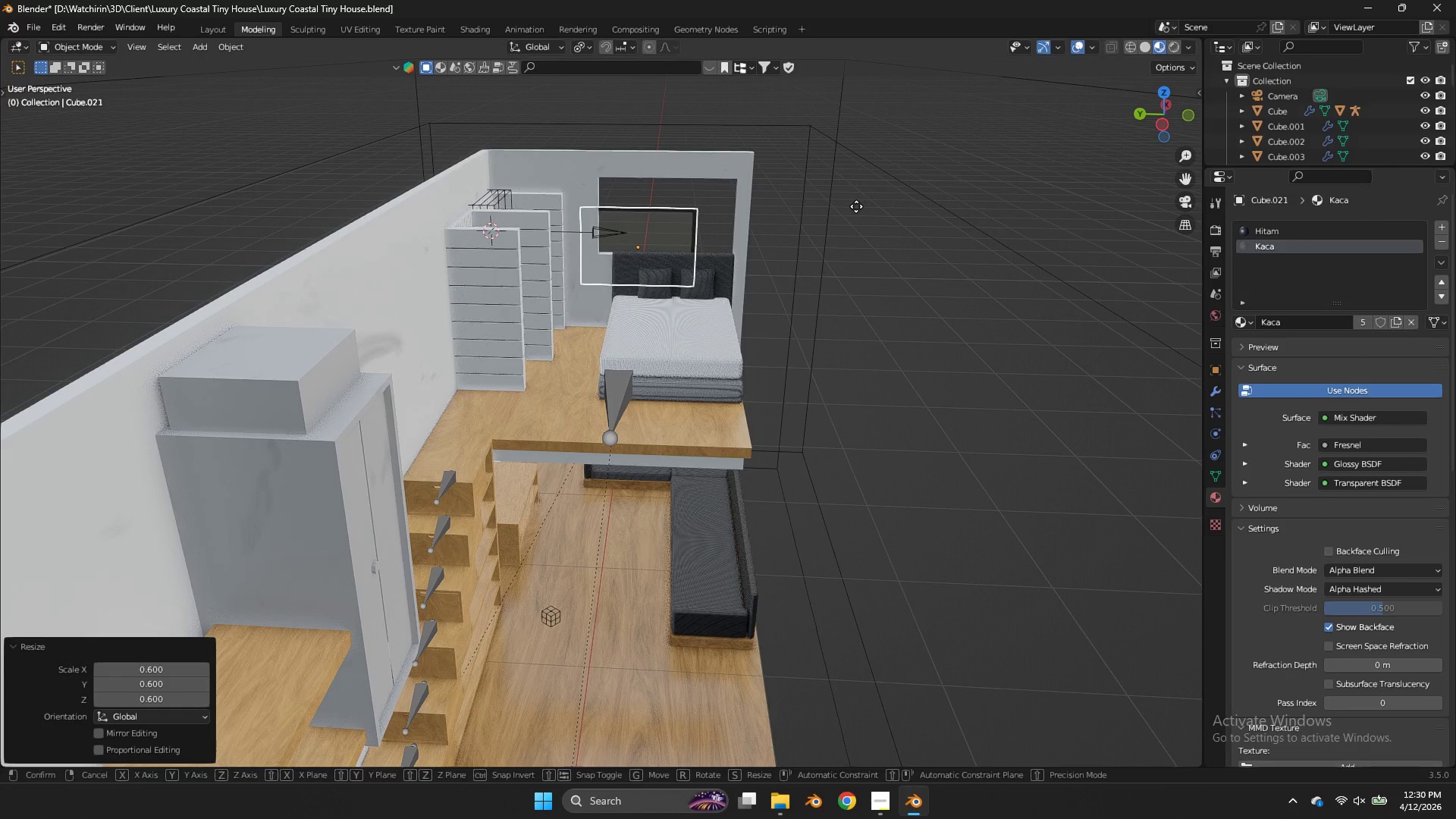 
type(gyz)
 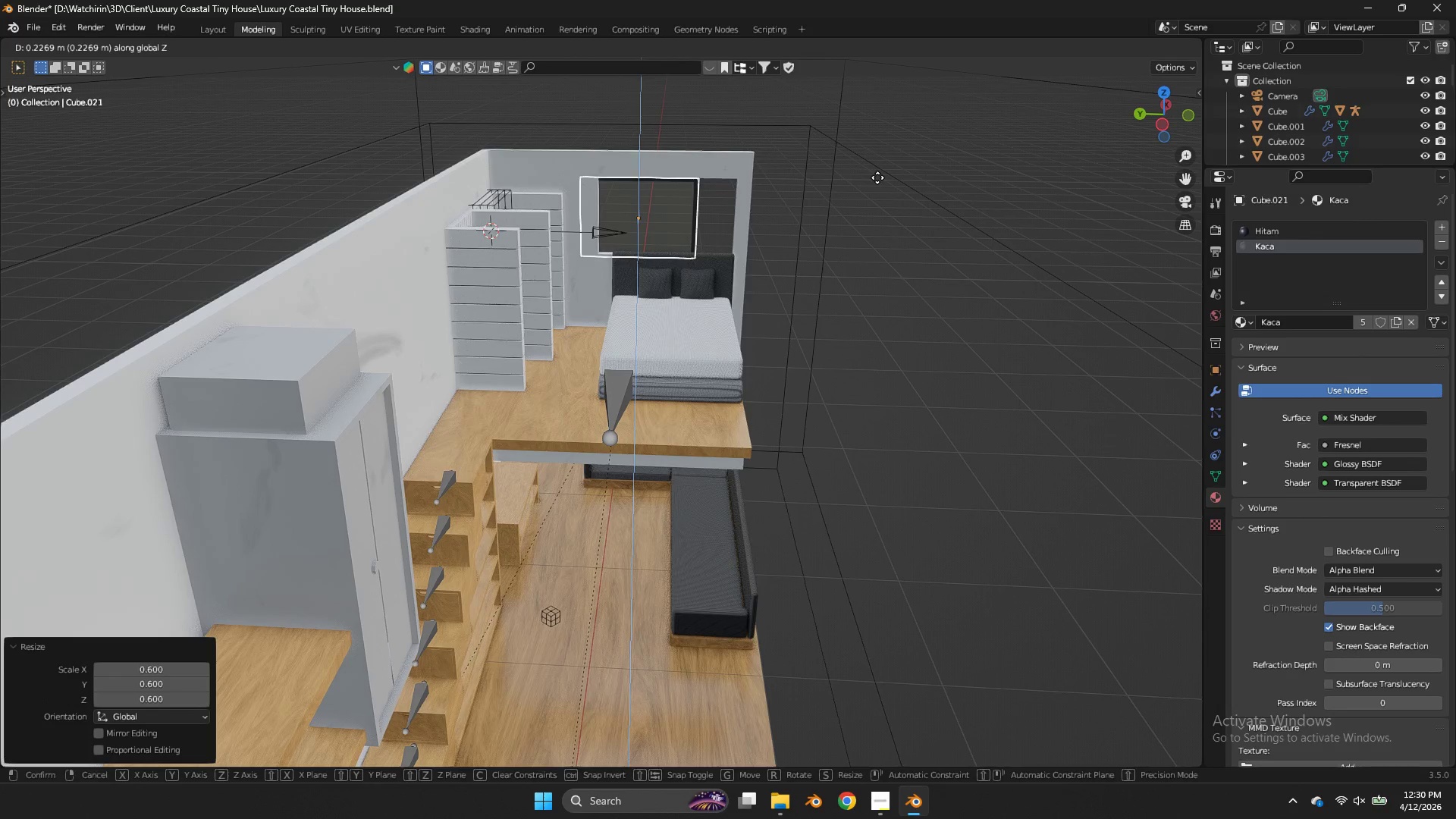 
left_click([877, 174])
 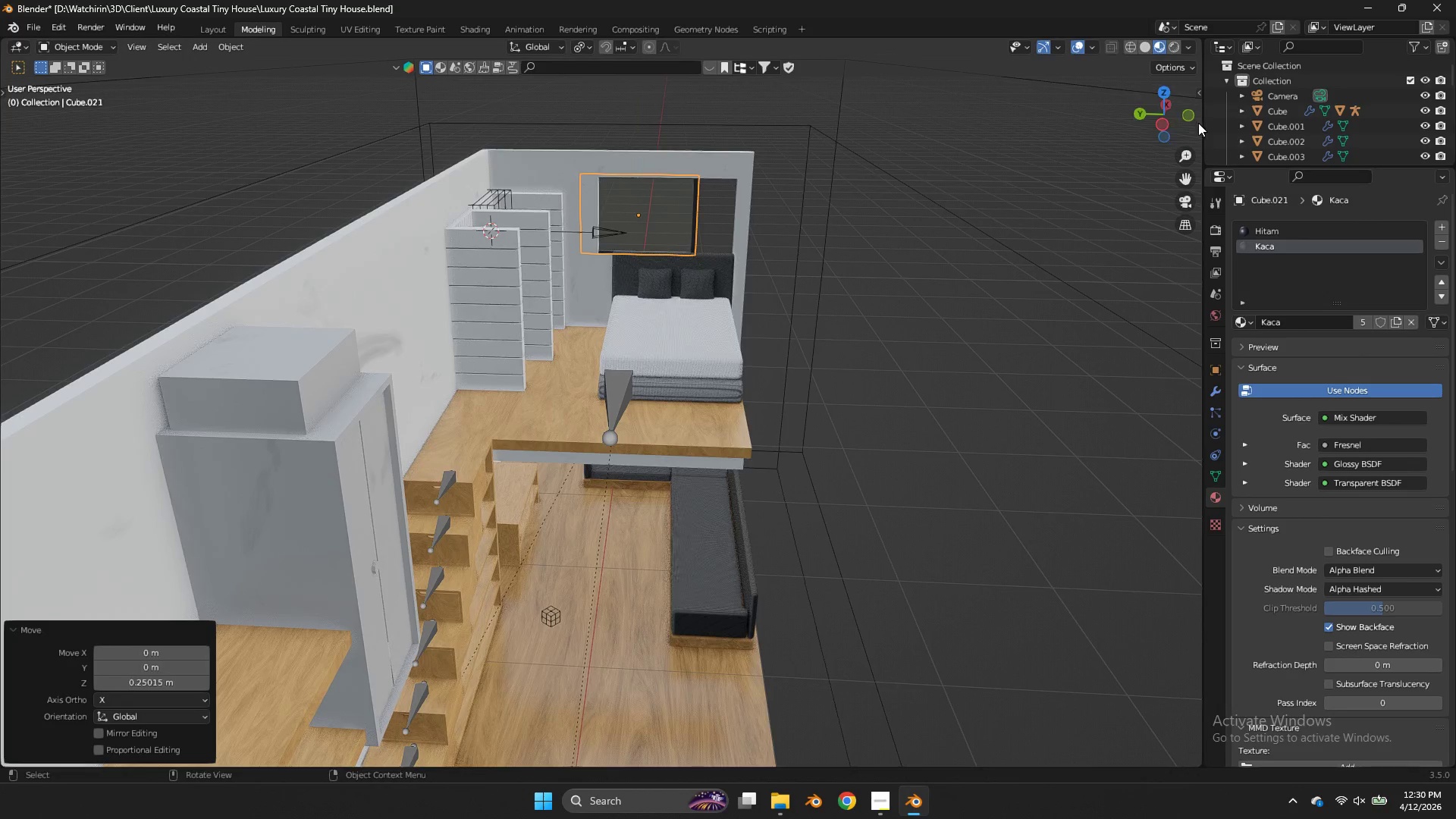 
scroll: coordinate [1198, 123], scroll_direction: up, amount: 3.0
 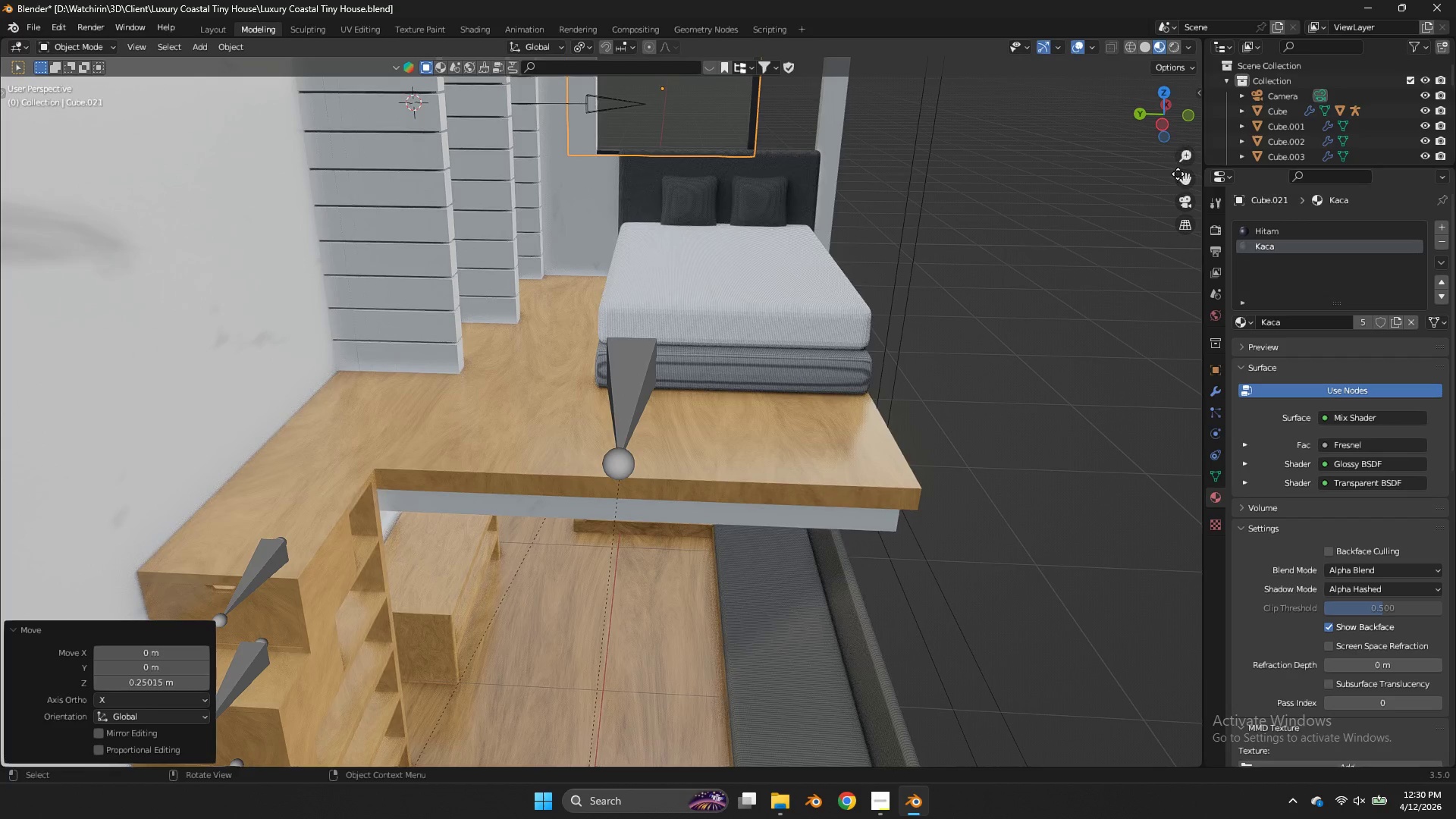 
left_click_drag(start_coordinate=[1178, 174], to_coordinate=[1085, 421])
 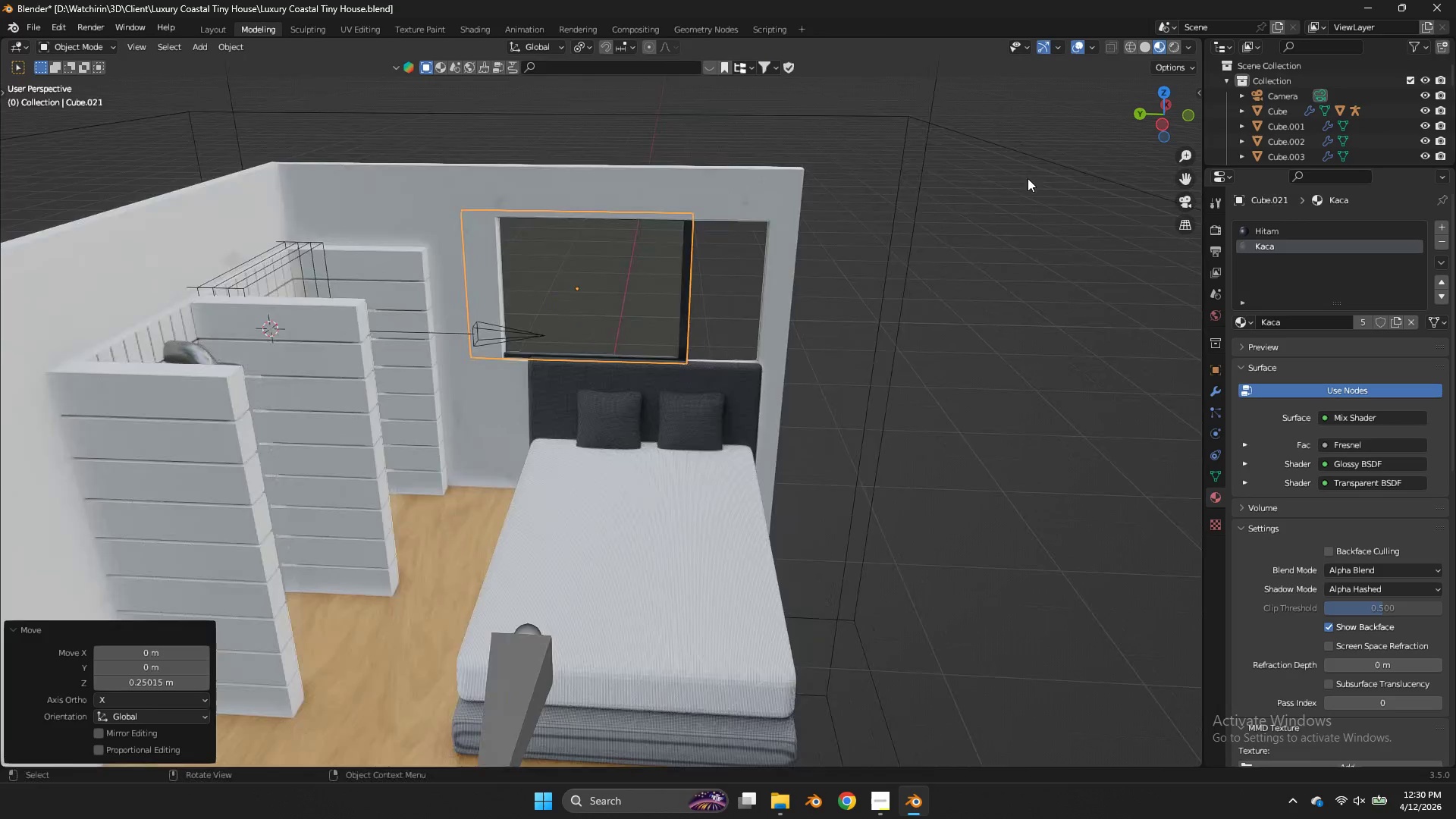 
key(G)
 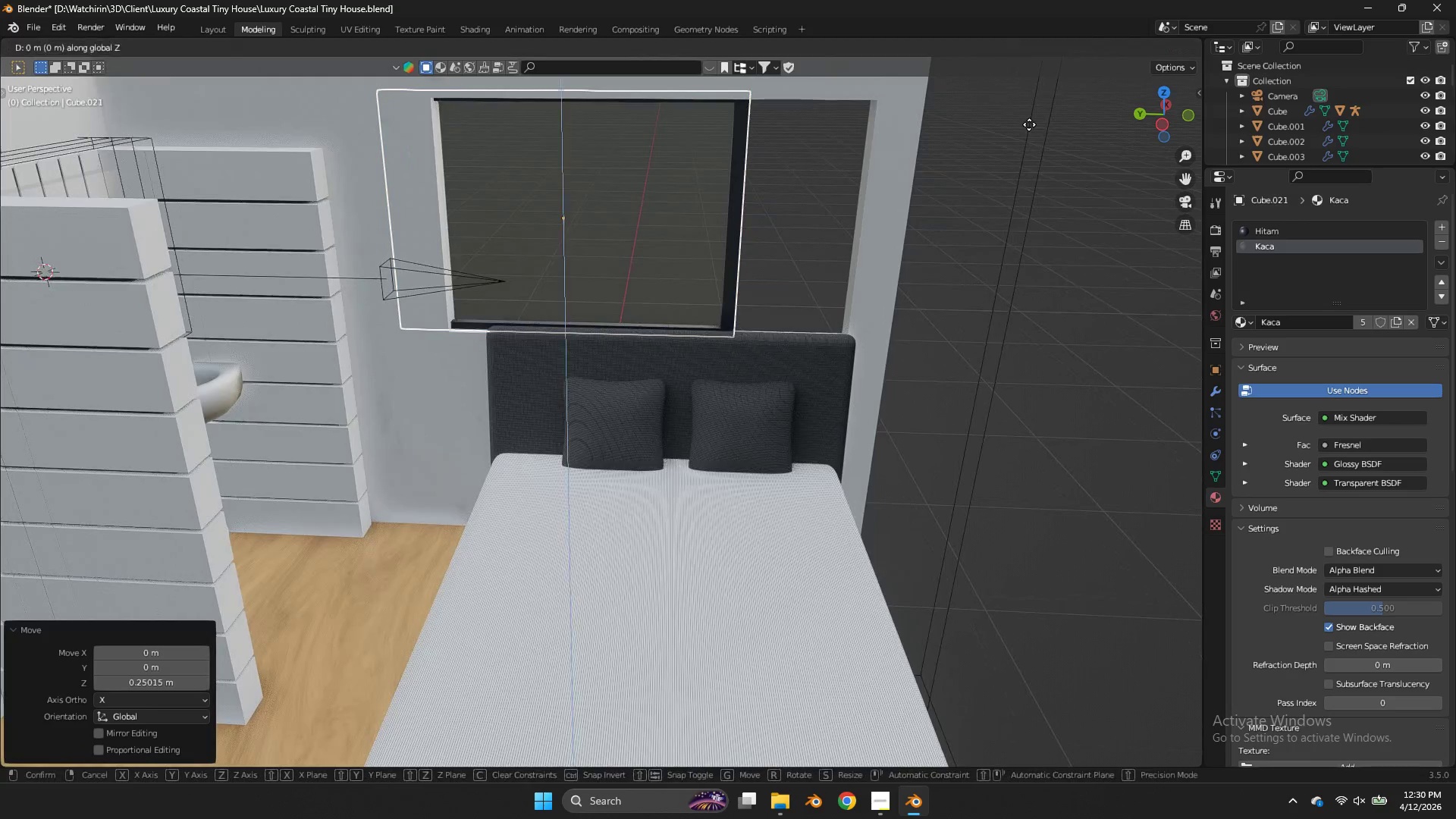 
scroll: coordinate [1028, 176], scroll_direction: up, amount: 4.0
 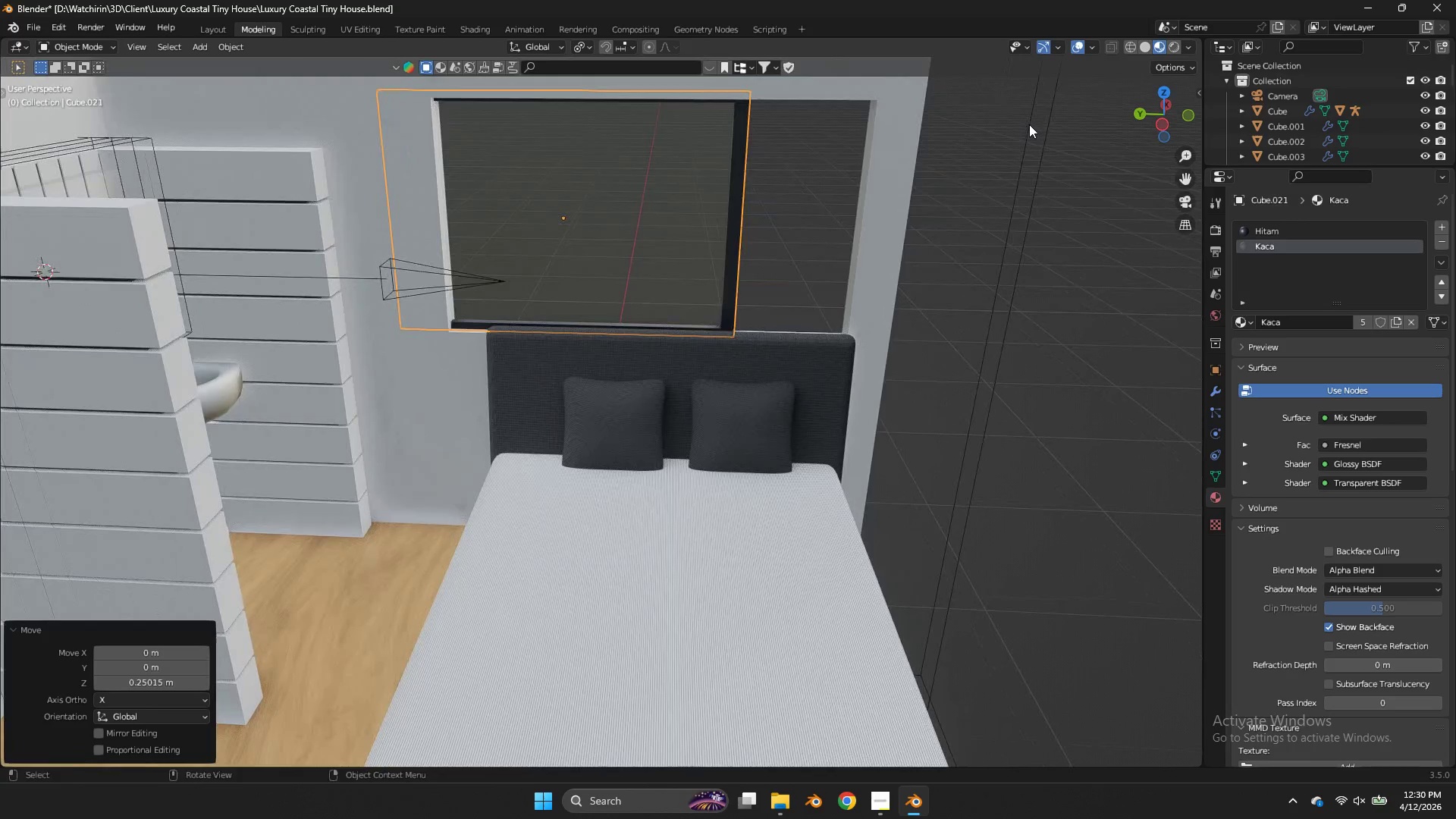 
key(Z)
 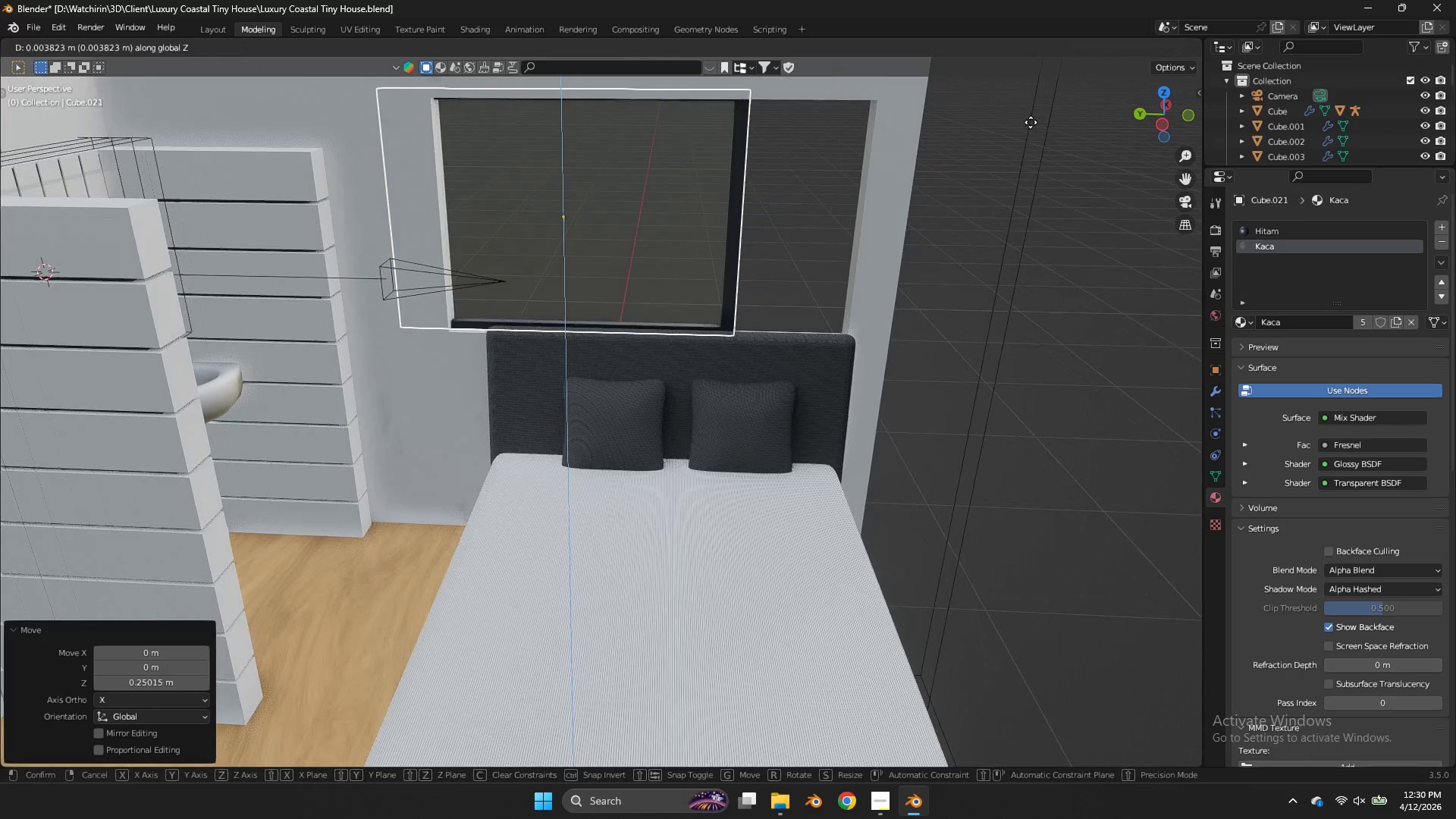 
hold_key(key=ShiftLeft, duration=0.75)
 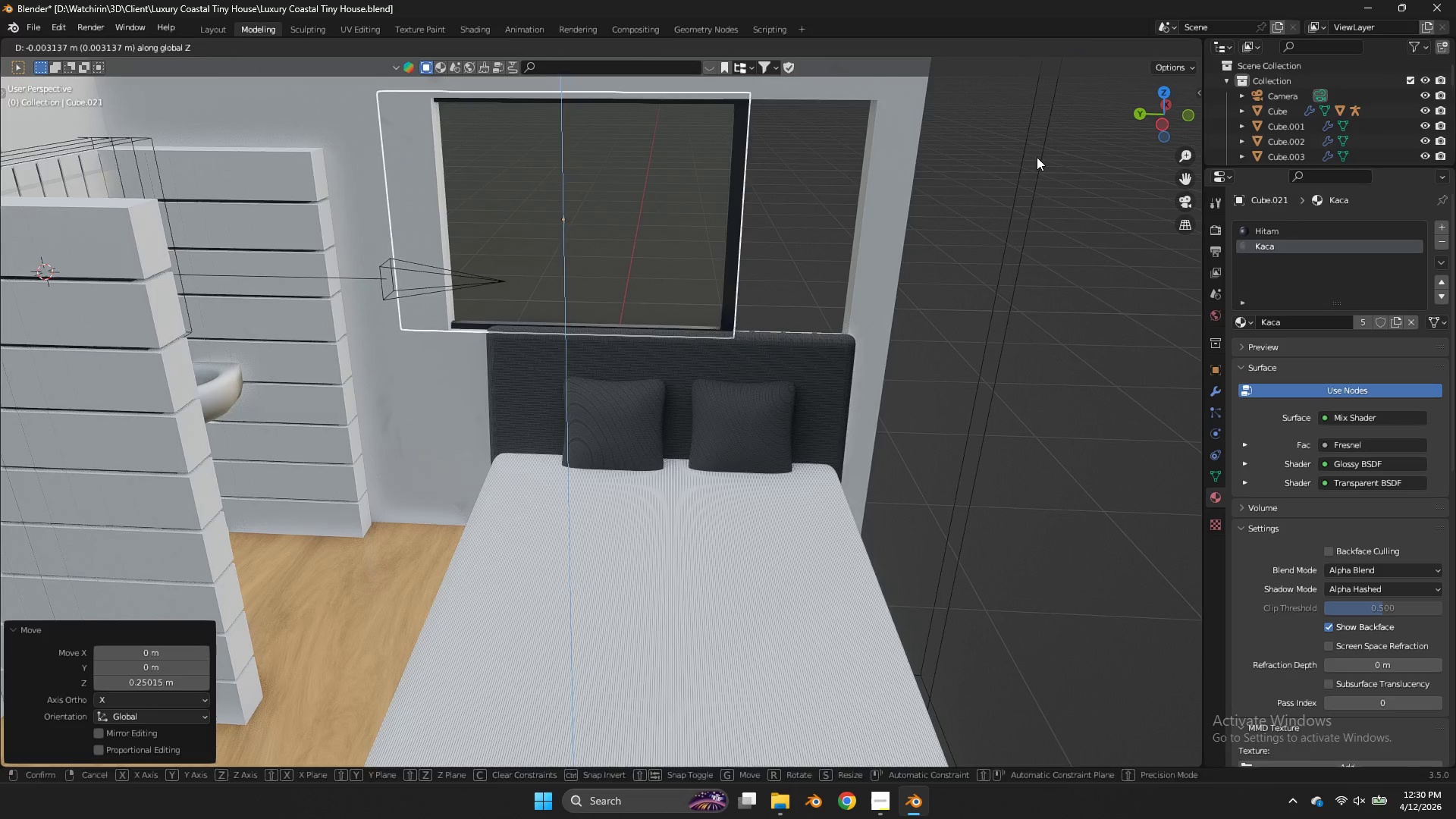 
left_click([1037, 157])
 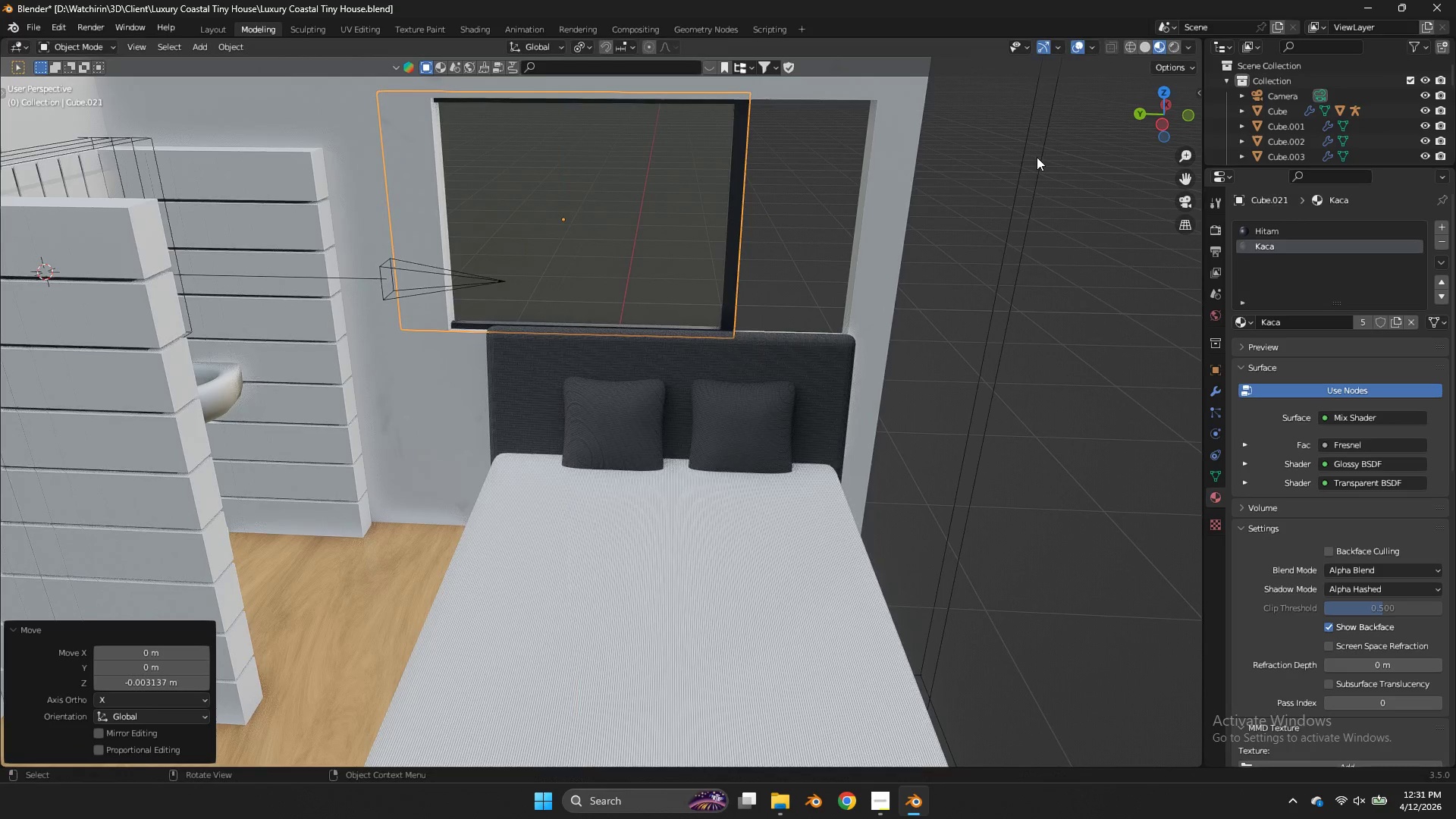 
type(sz)
 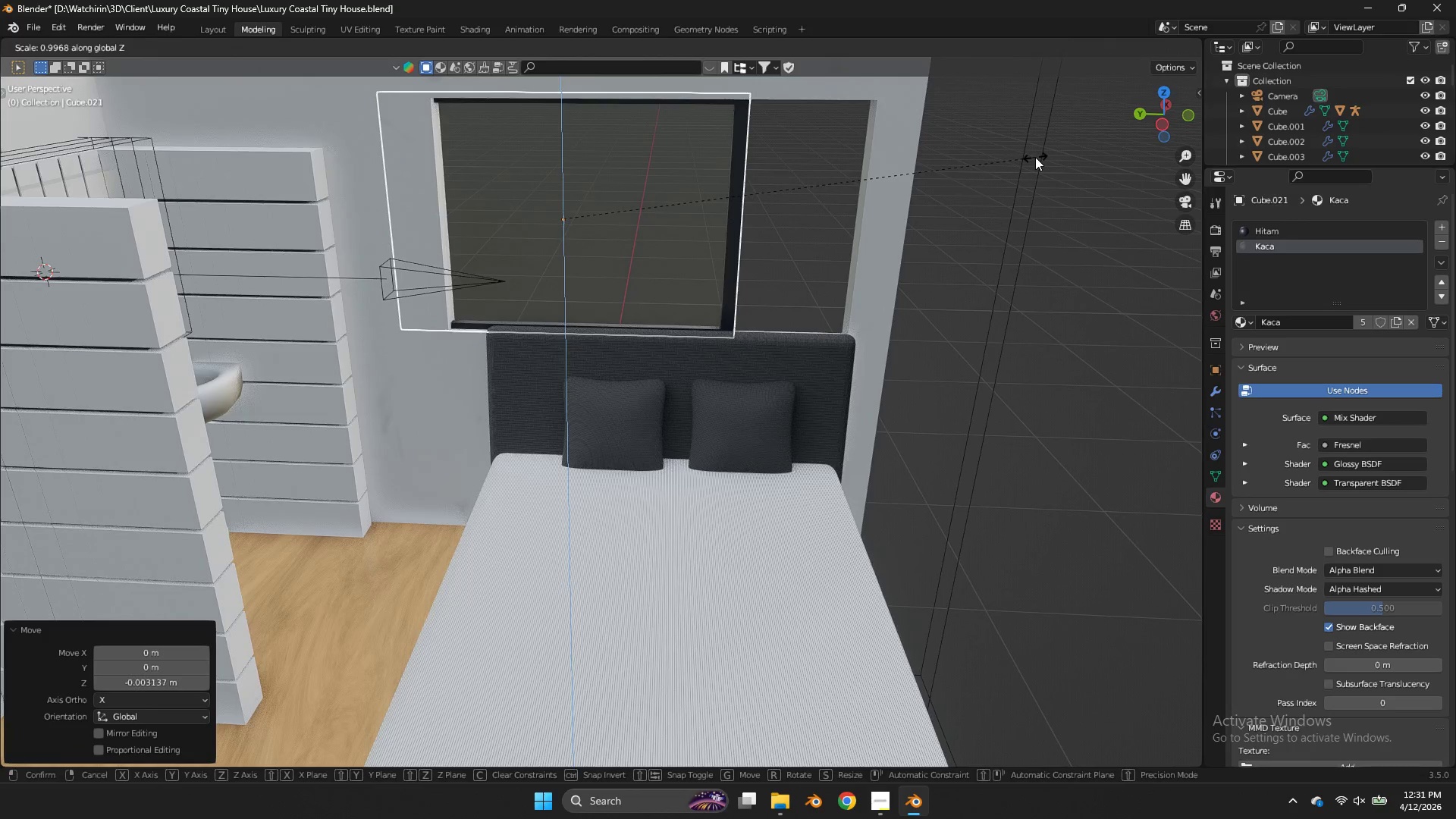 
left_click([1035, 157])
 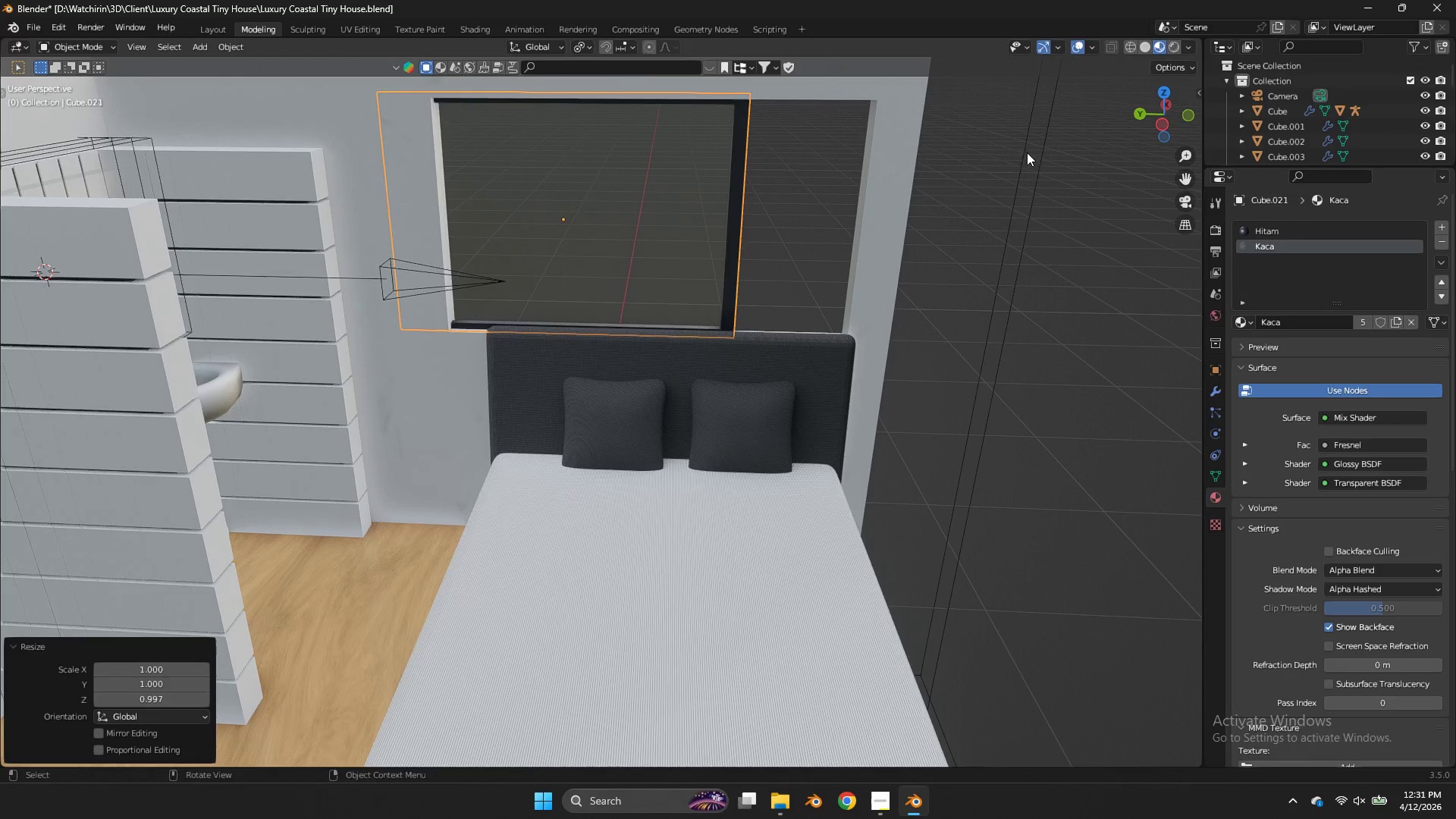 
type(gxy)
 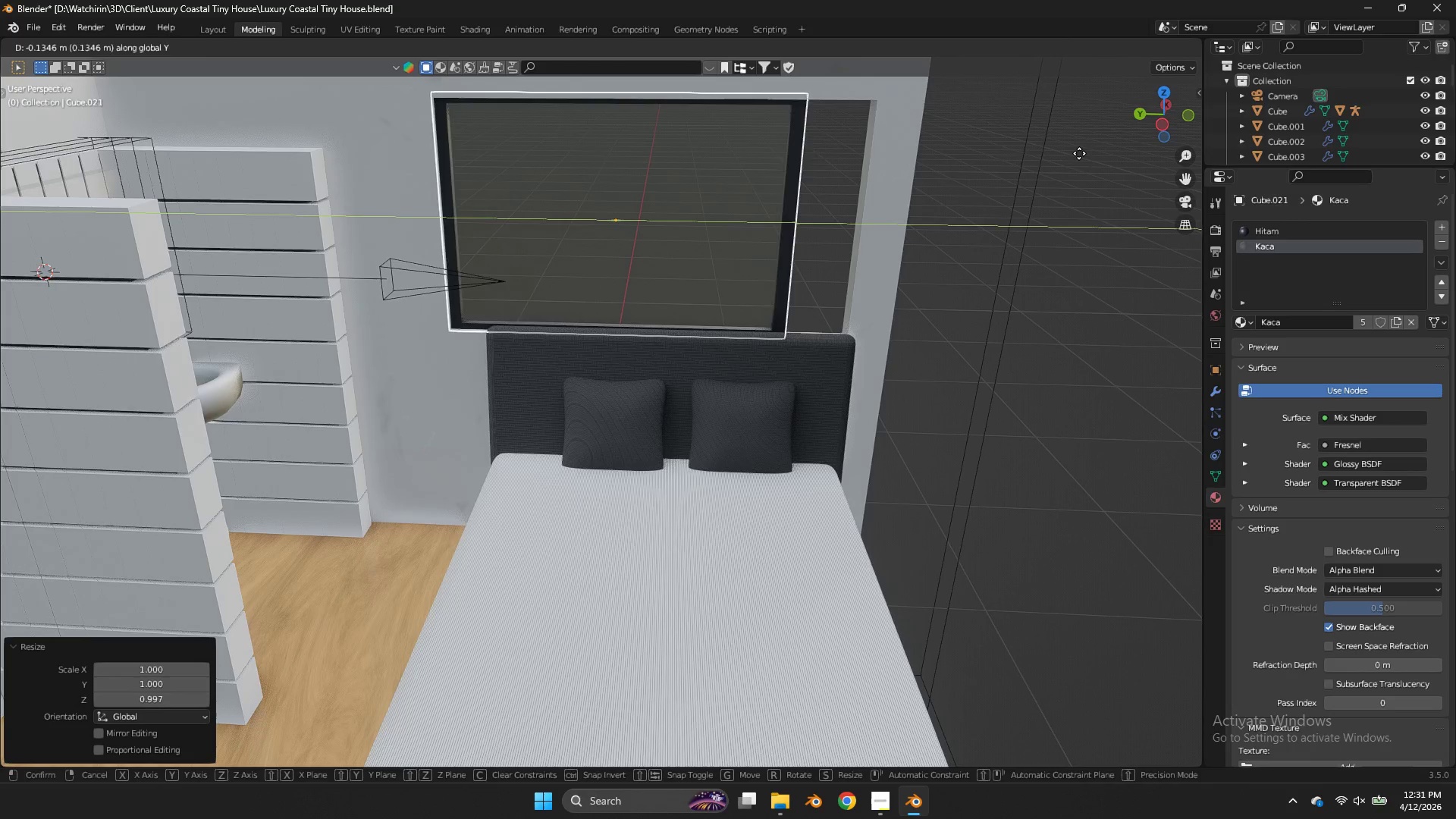 
key(Tab)
 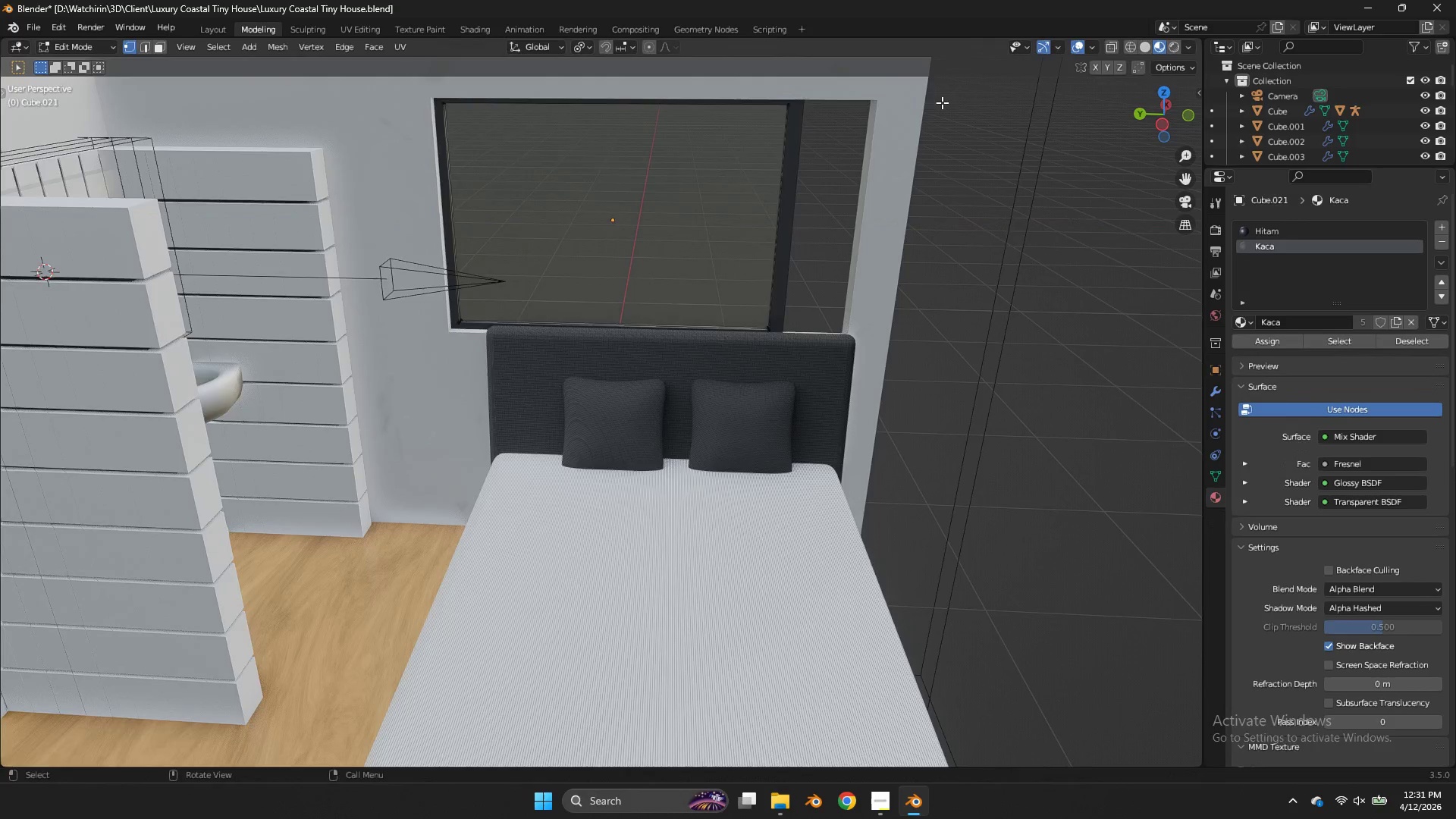 
key(Z)
 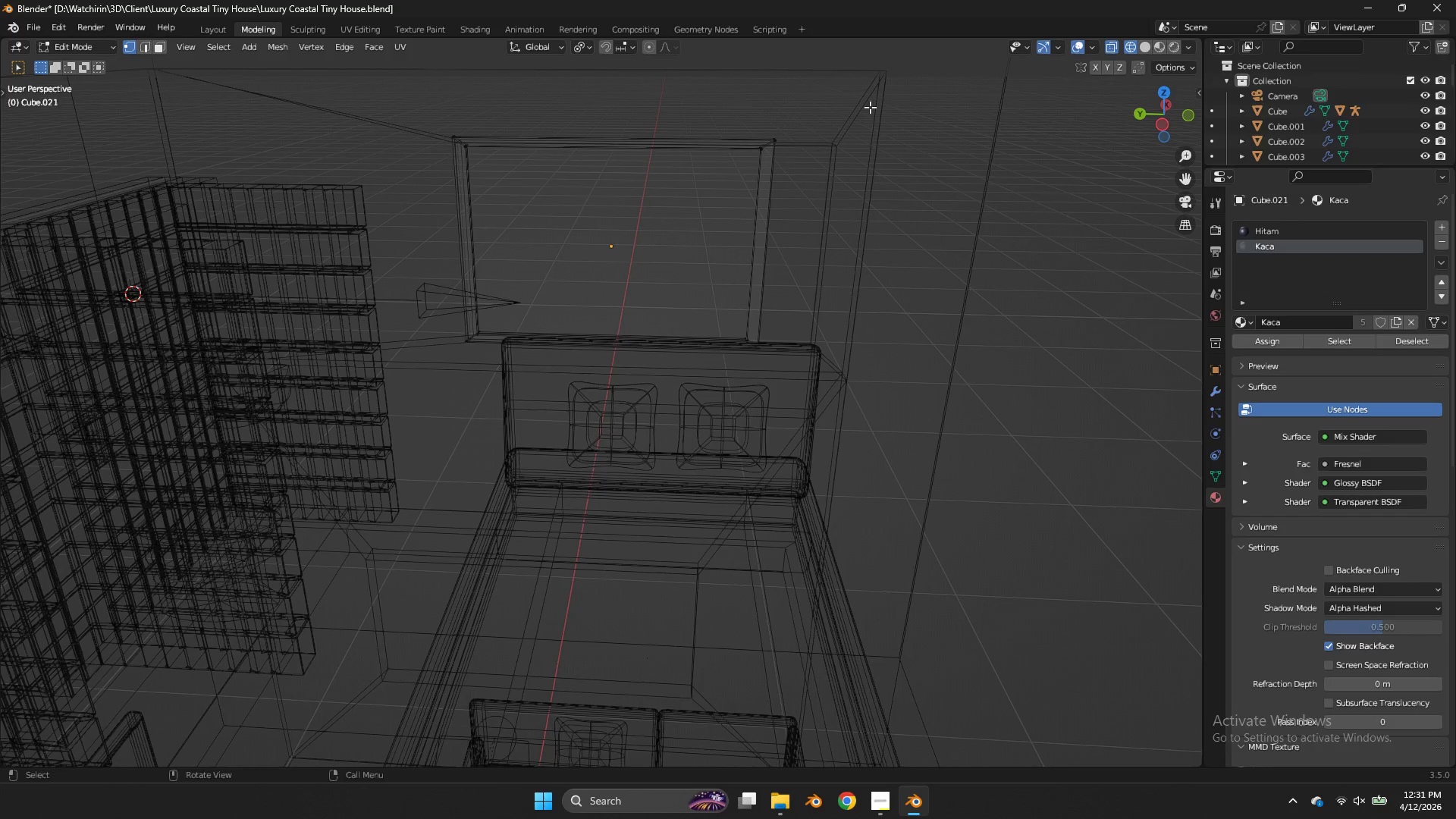 
scroll: coordinate [943, 102], scroll_direction: down, amount: 1.0
 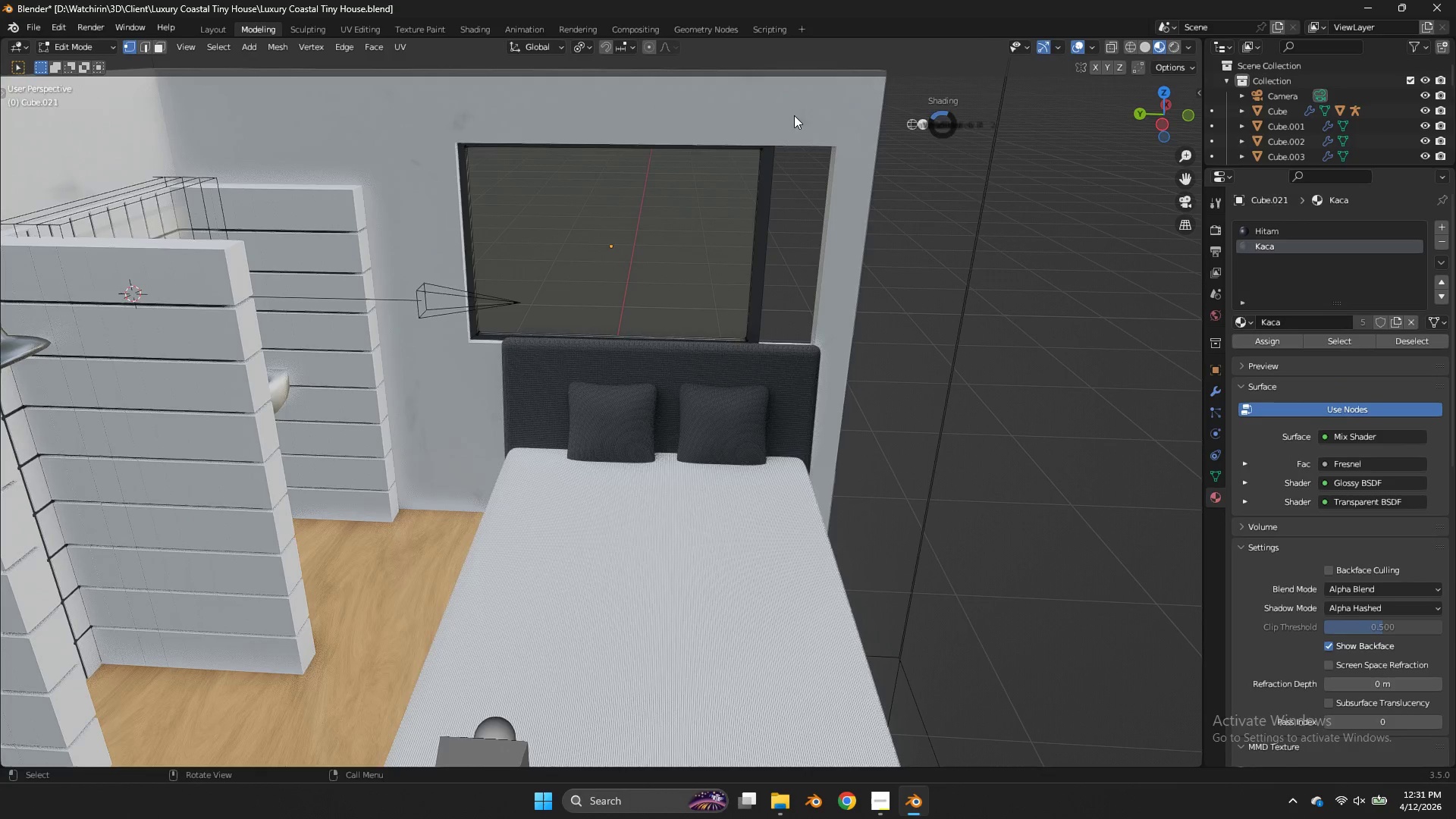 
left_click_drag(start_coordinate=[873, 111], to_coordinate=[733, 405])
 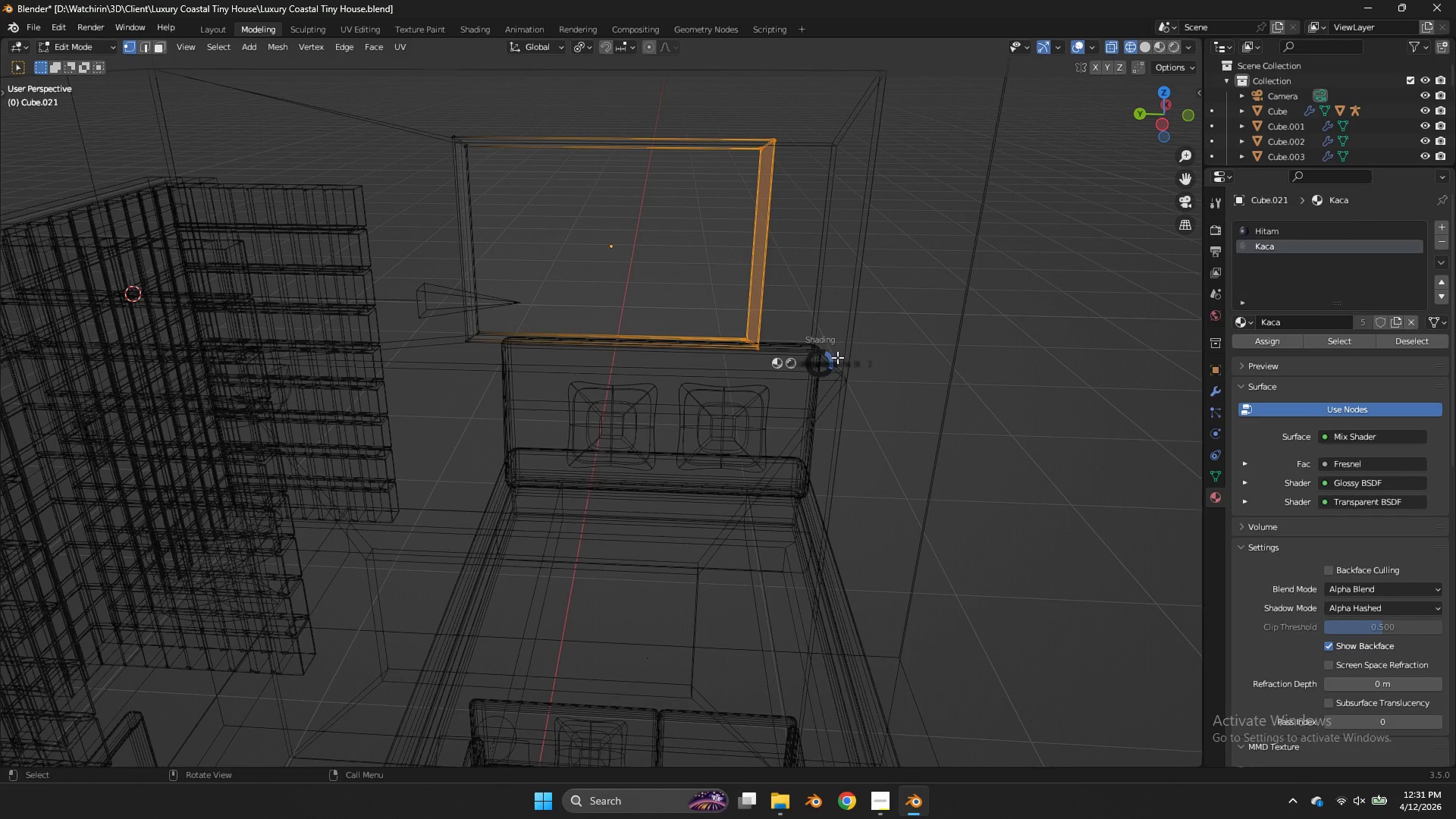 
type(zgy)
 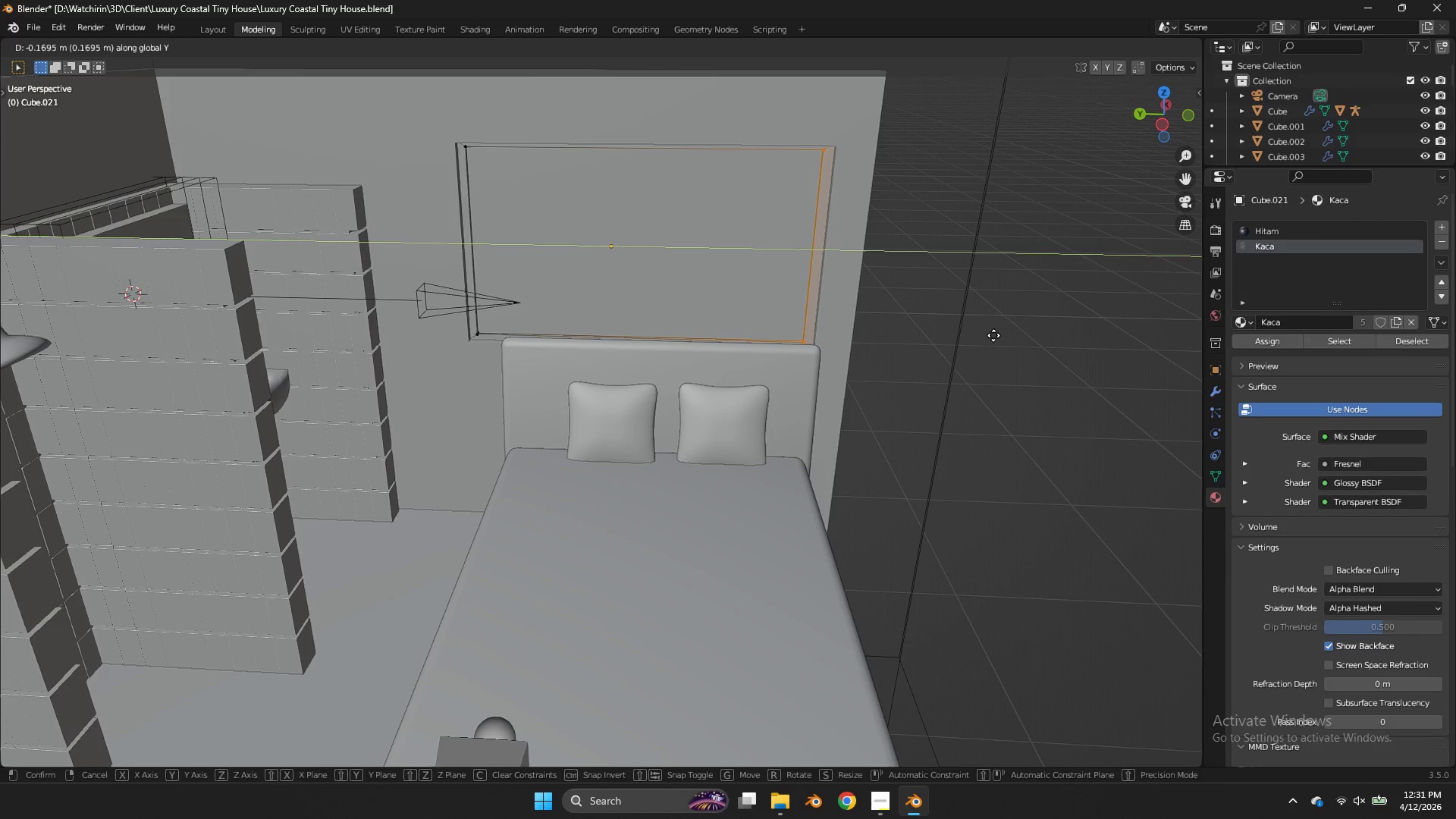 
key(Control+ControlLeft)
 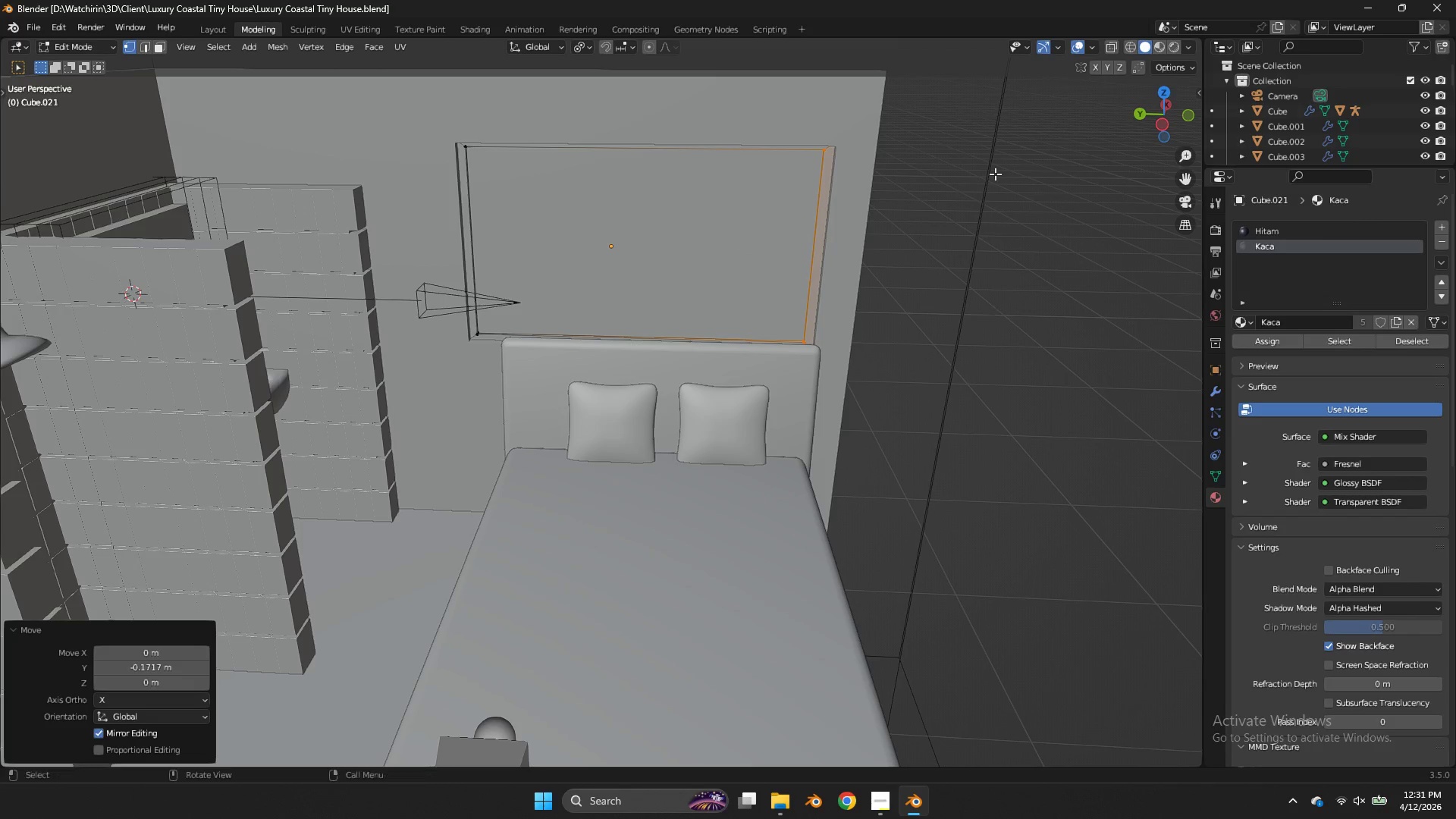 
key(Control+S)
 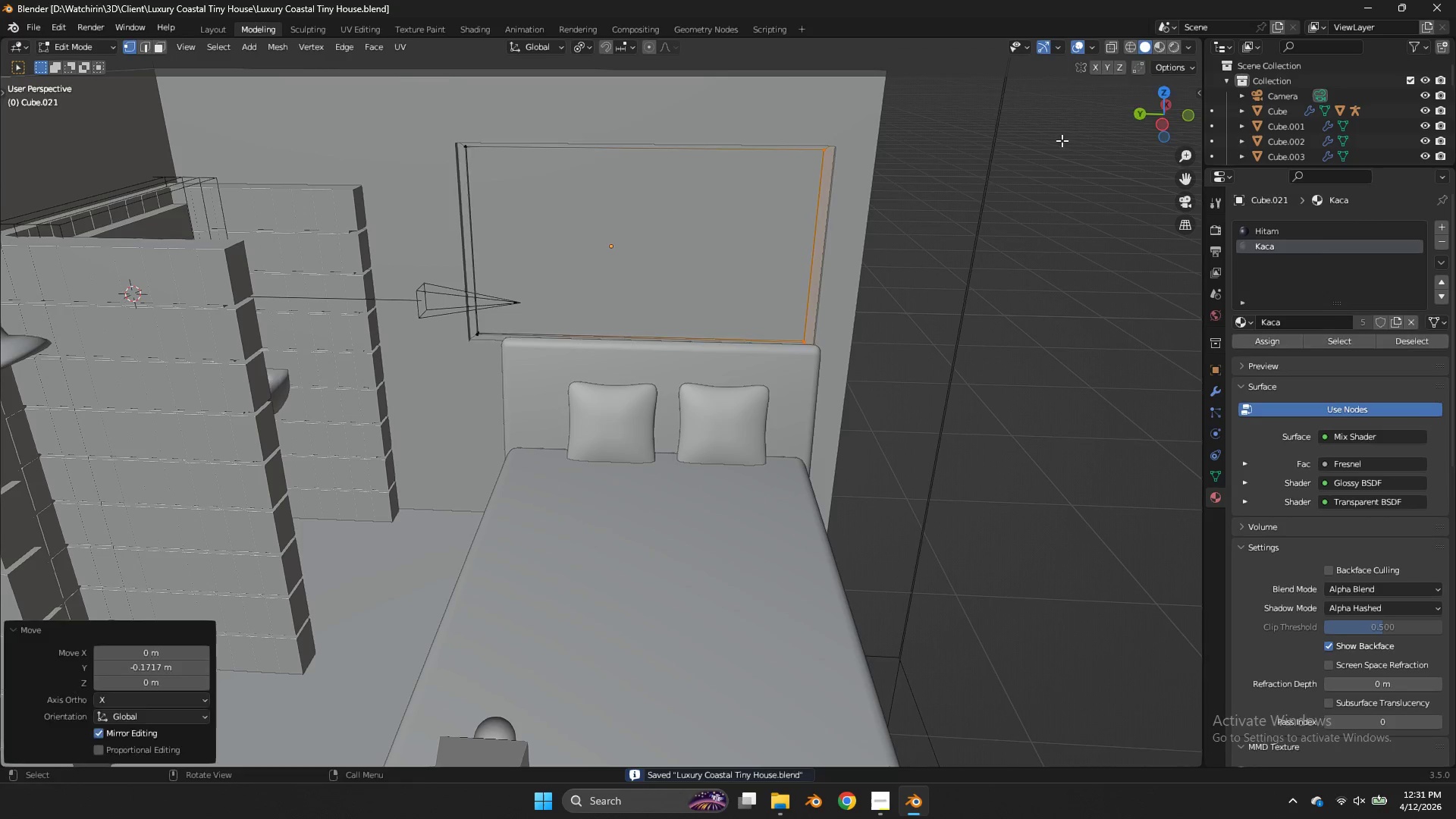 
key(Tab)
 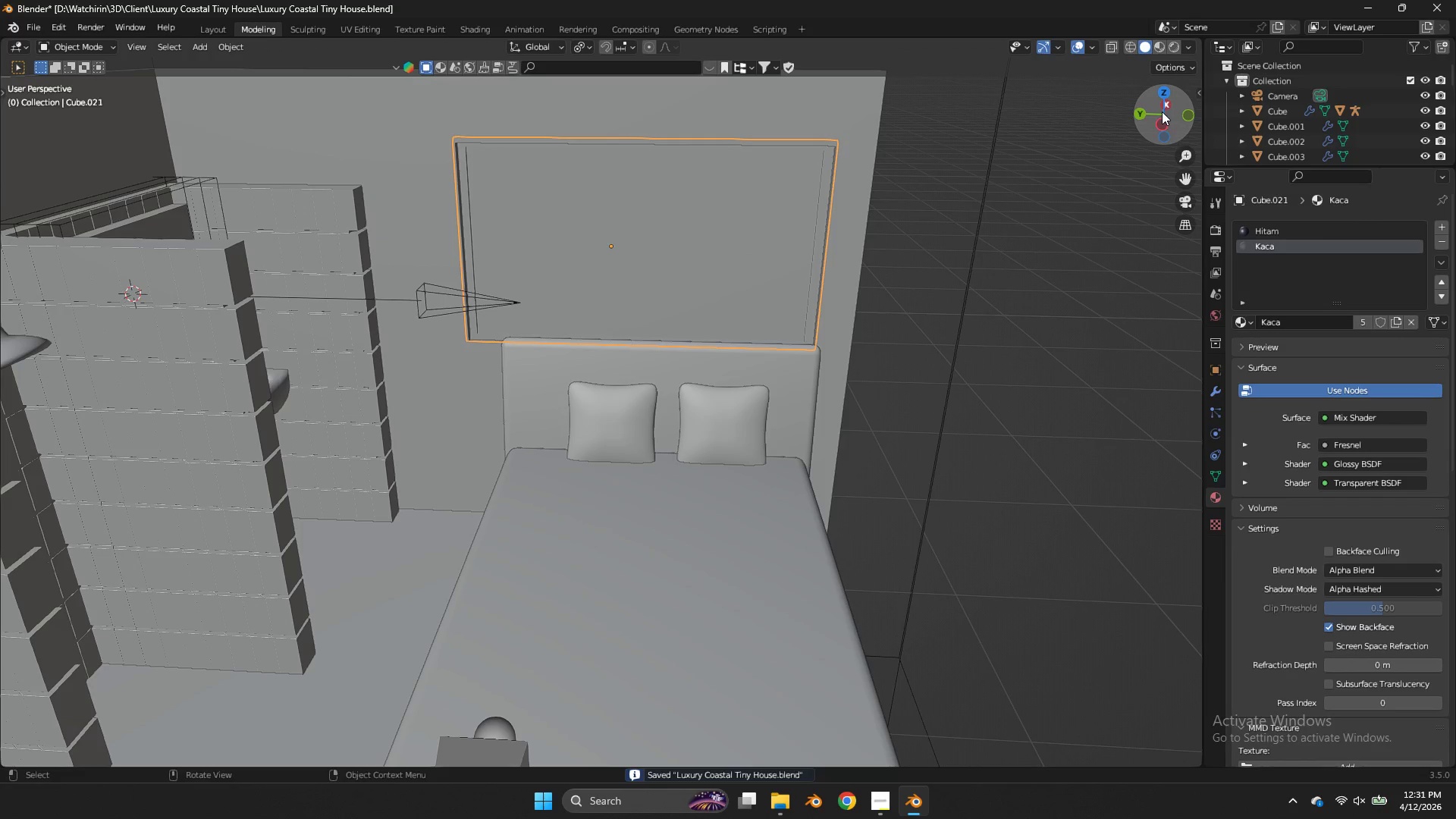 
left_click_drag(start_coordinate=[1162, 111], to_coordinate=[1114, 78])
 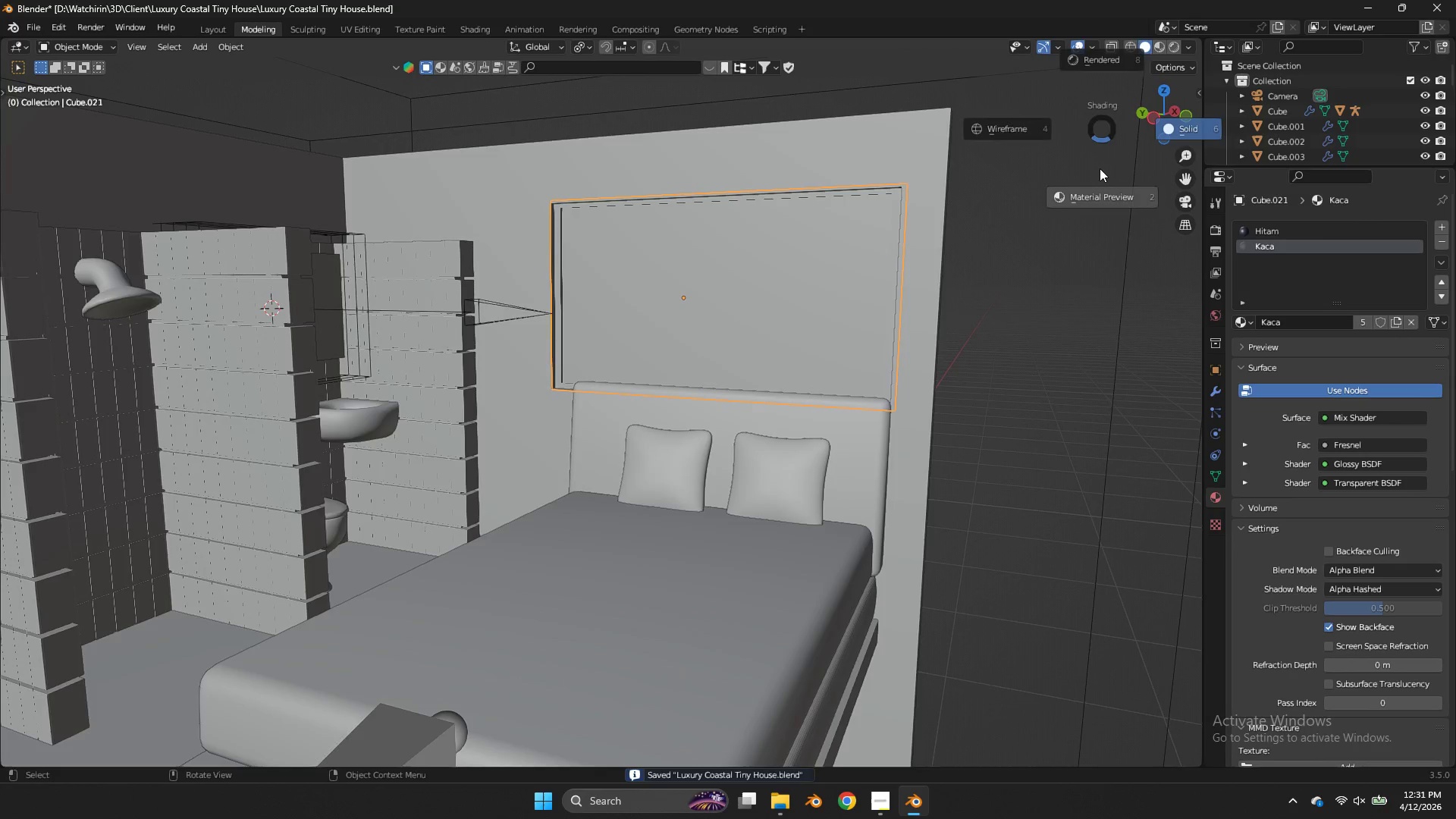 
key(Z)
 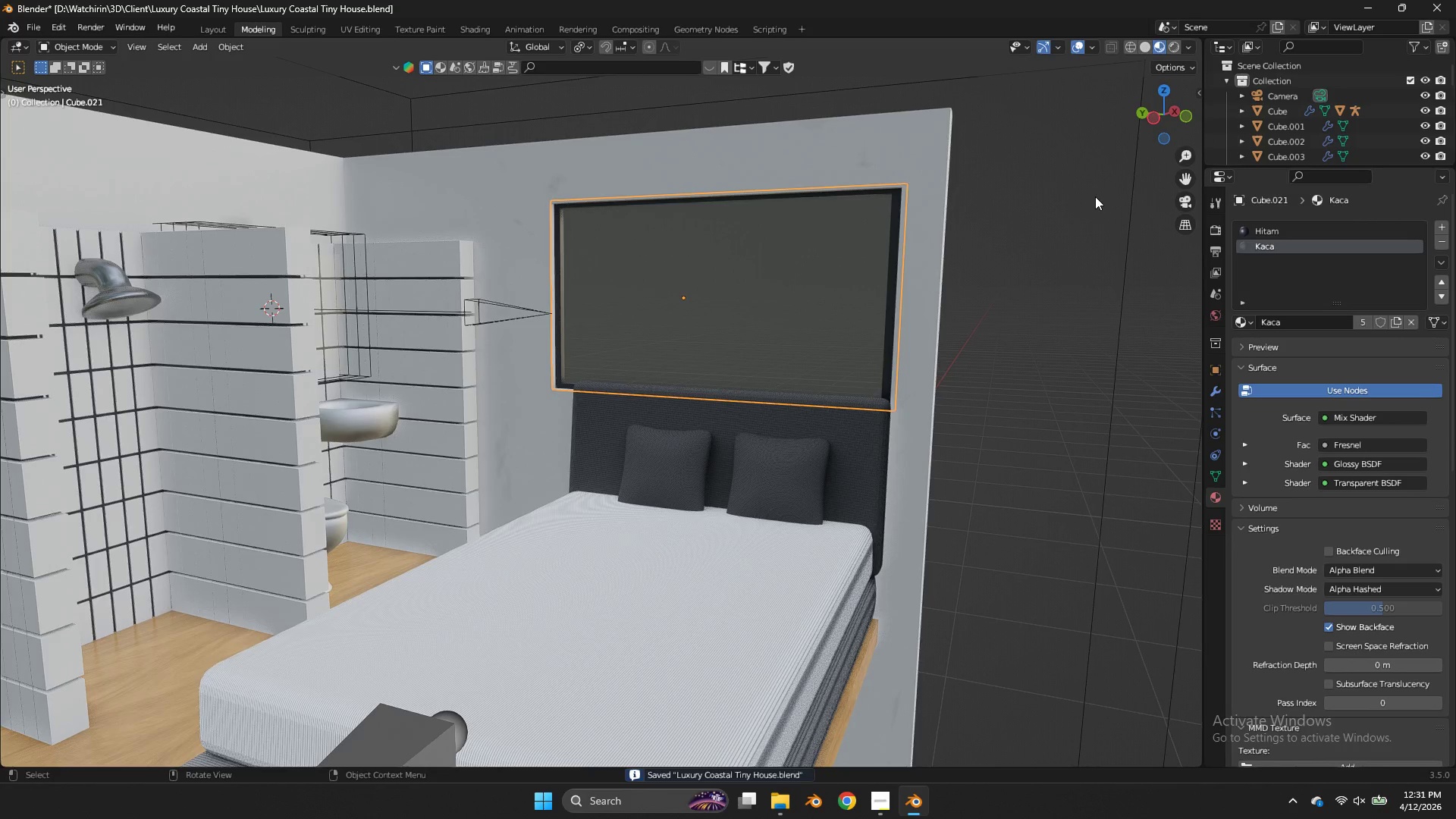 
key(Control+ControlLeft)
 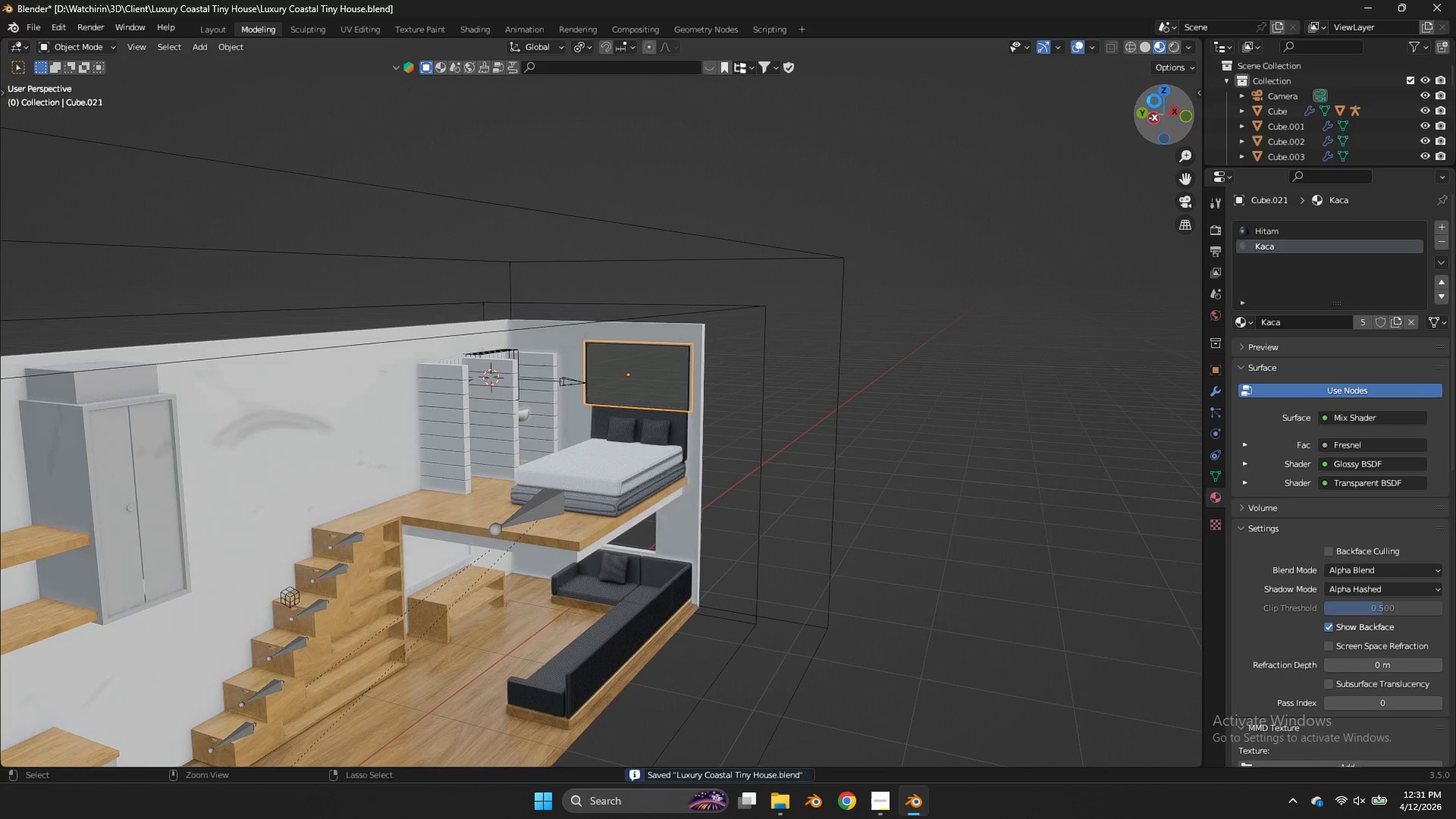 
key(Control+S)
 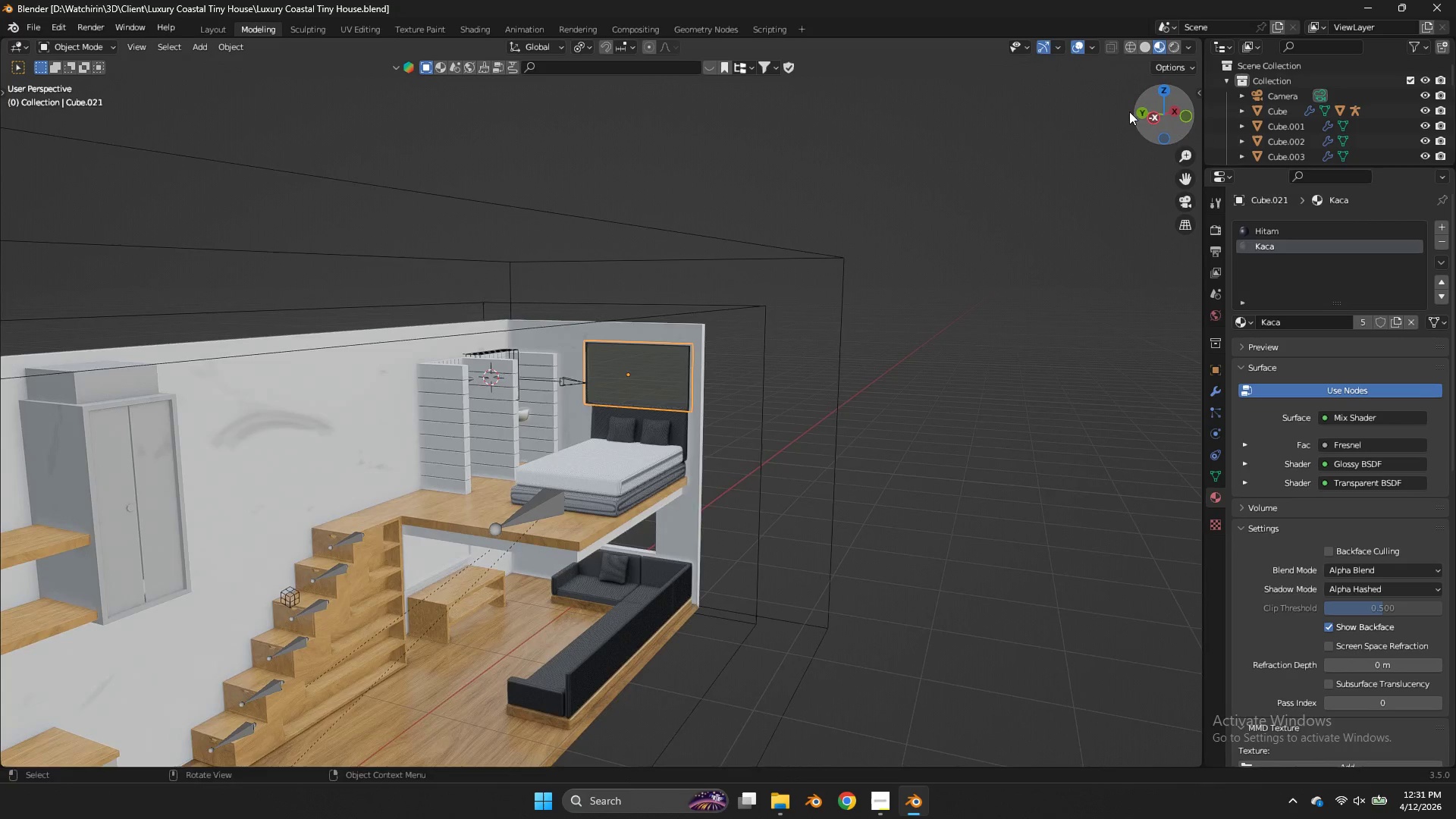 
scroll: coordinate [1095, 196], scroll_direction: down, amount: 7.0
 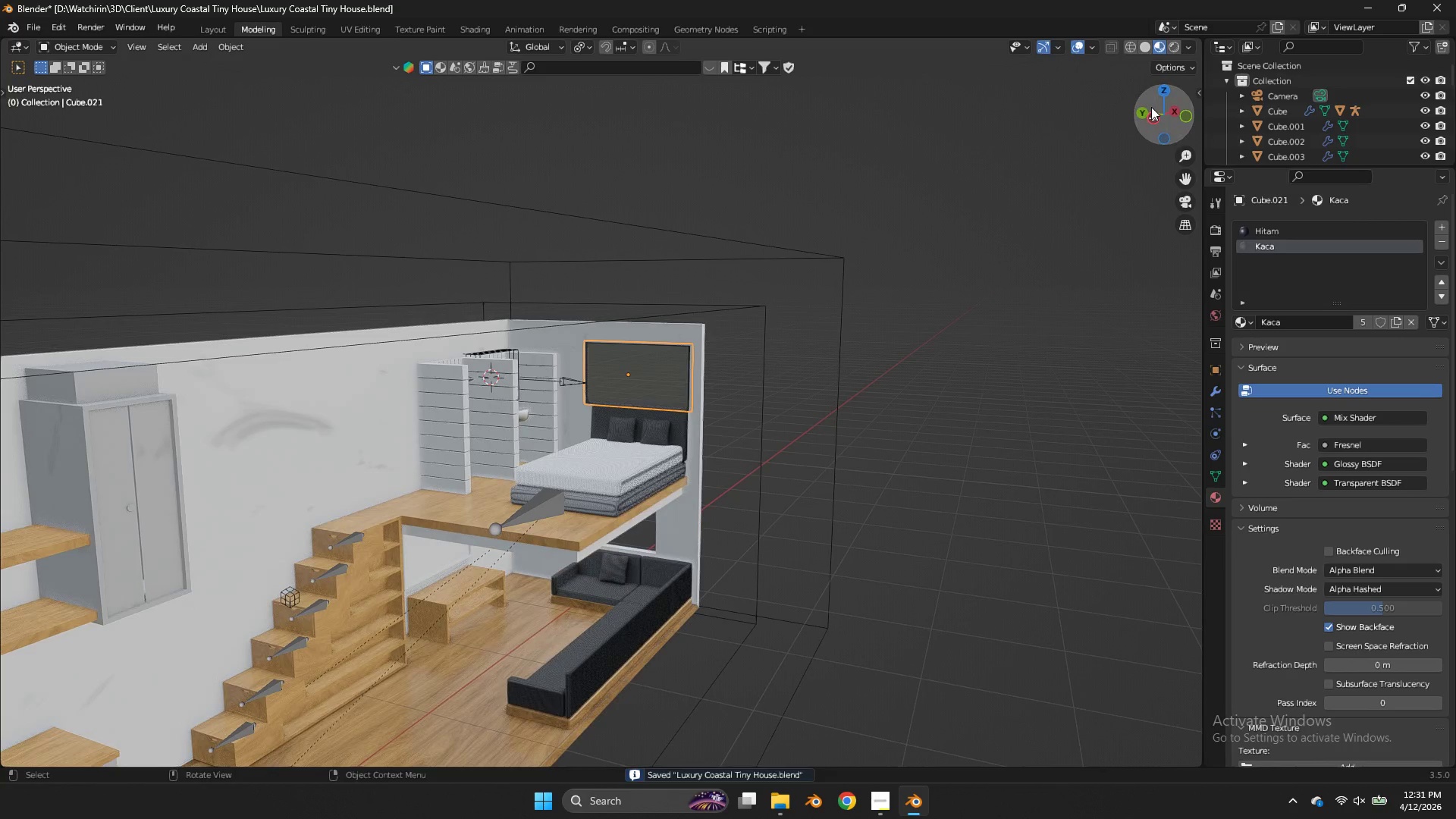 
left_click_drag(start_coordinate=[1149, 105], to_coordinate=[1072, 113])
 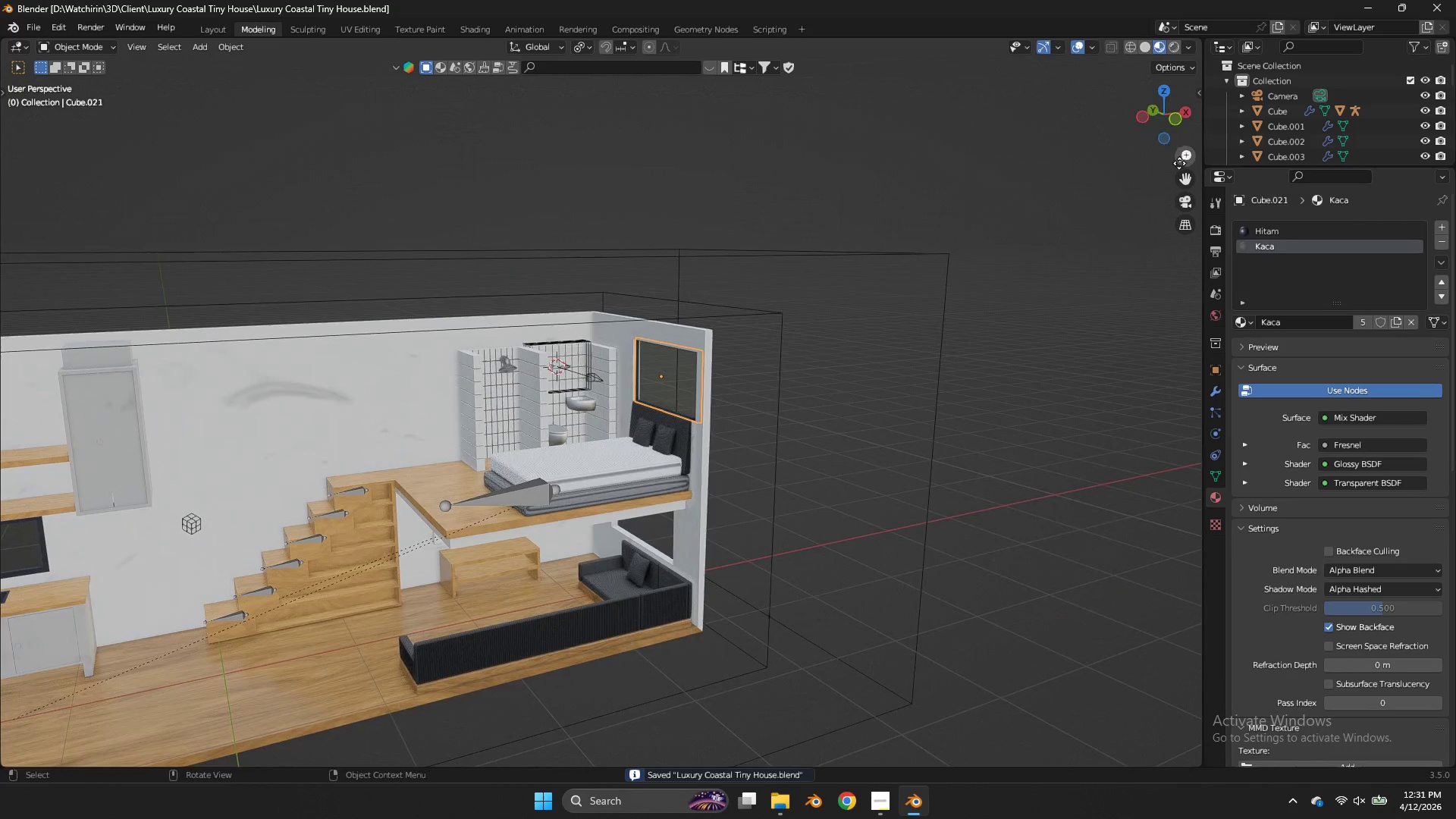 
left_click_drag(start_coordinate=[1179, 170], to_coordinate=[181, 94])
 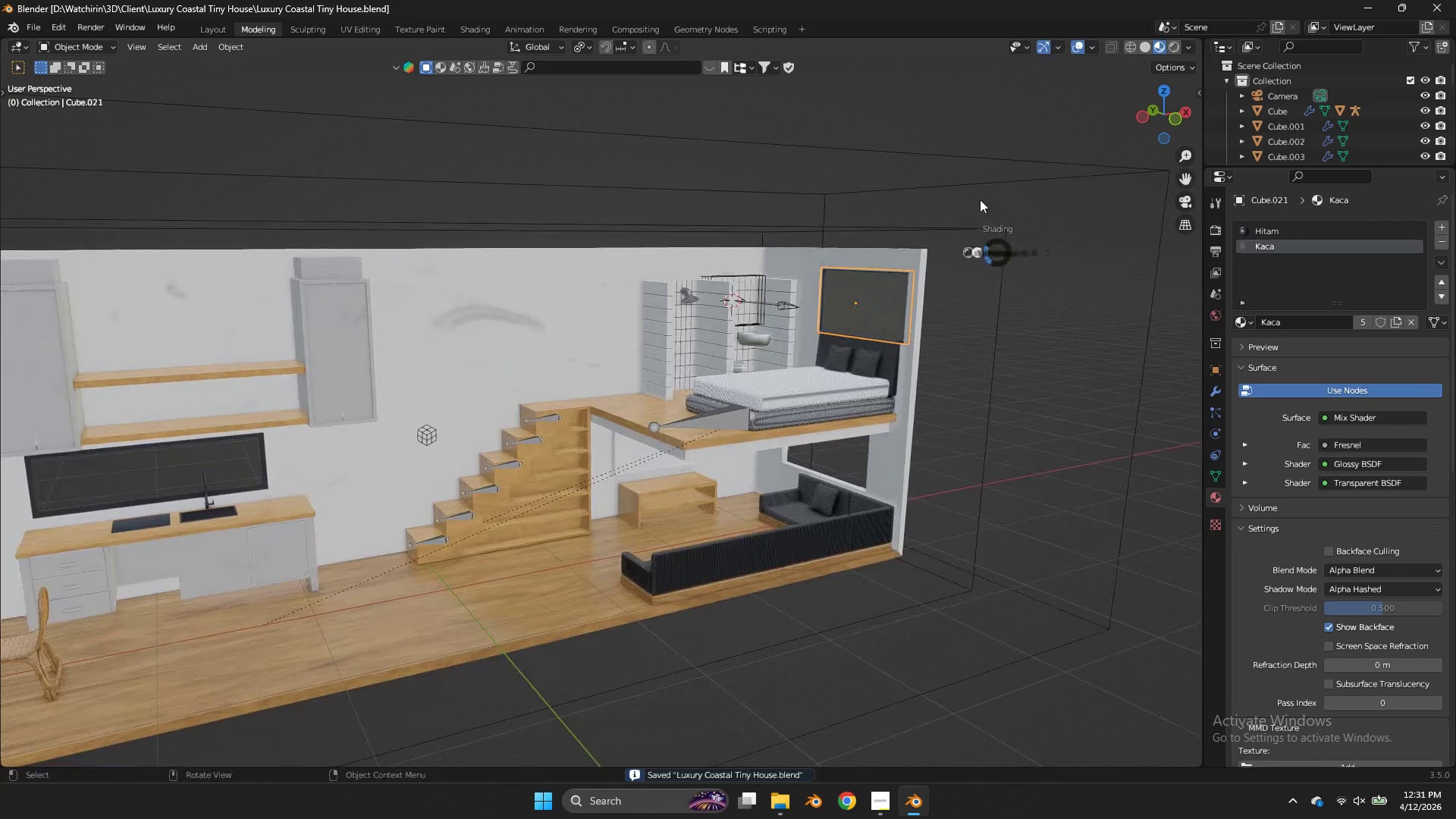 
key(Z)
 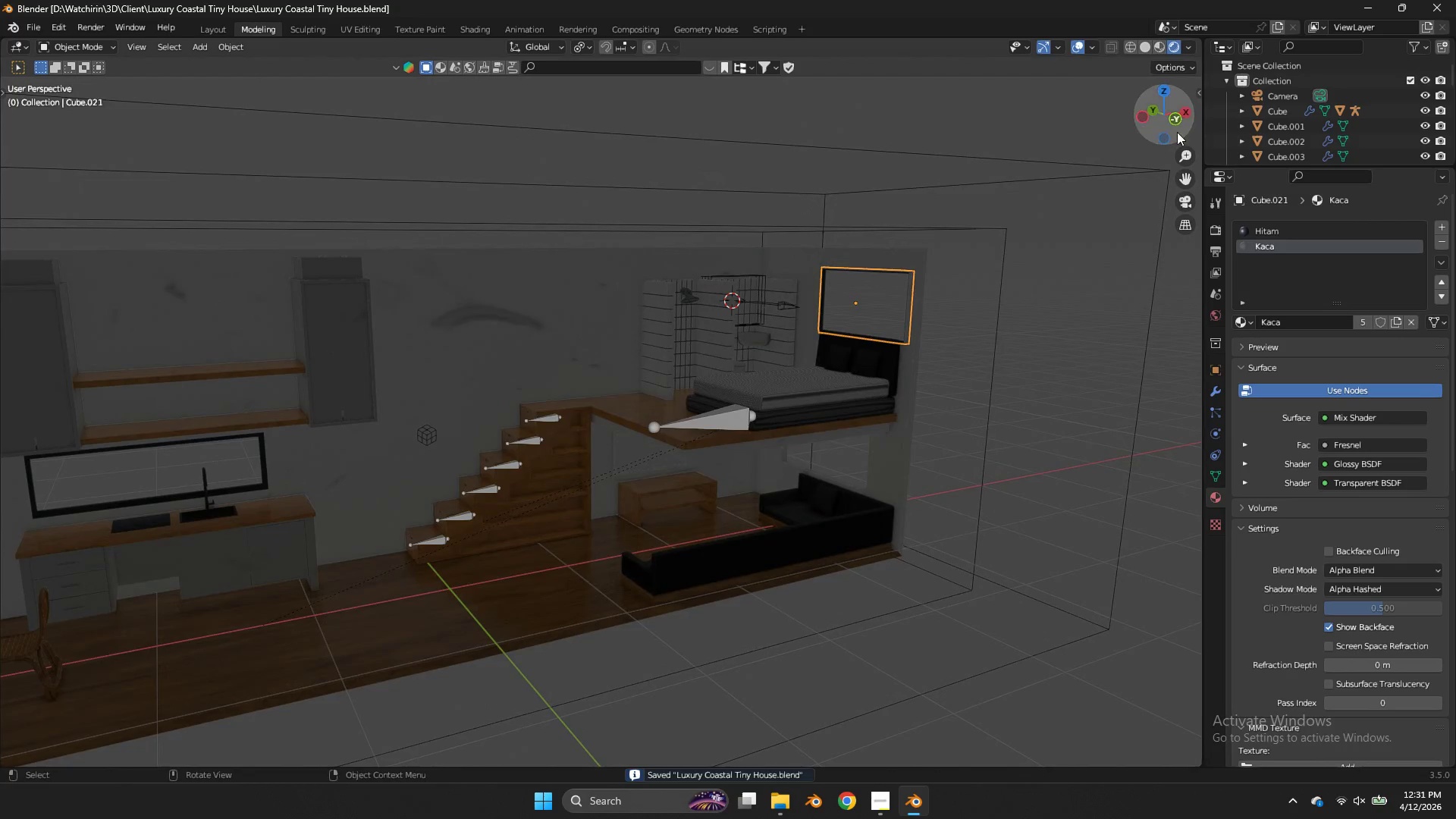 
left_click_drag(start_coordinate=[1178, 130], to_coordinate=[1156, 147])
 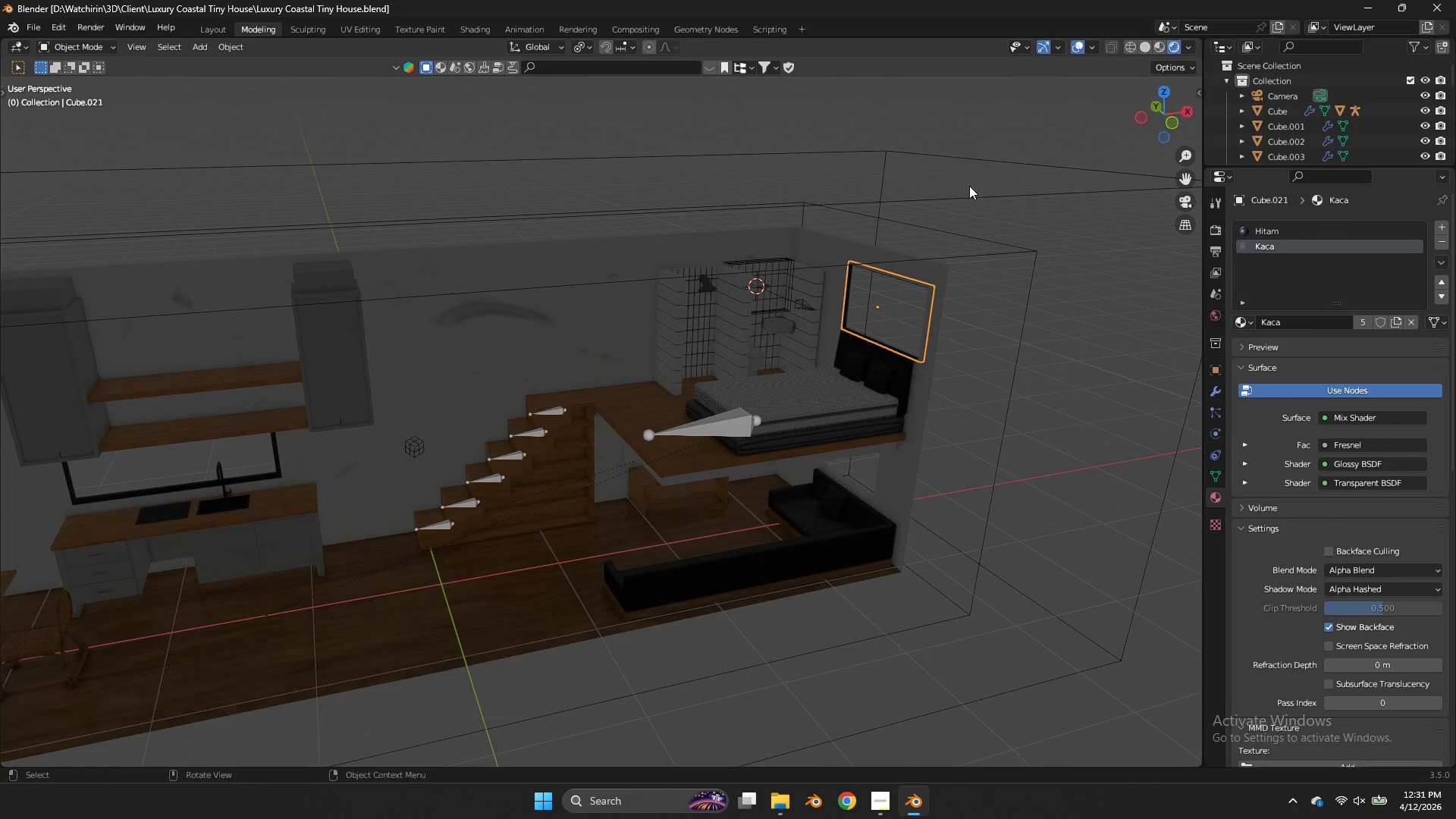 
key(Control+S)
 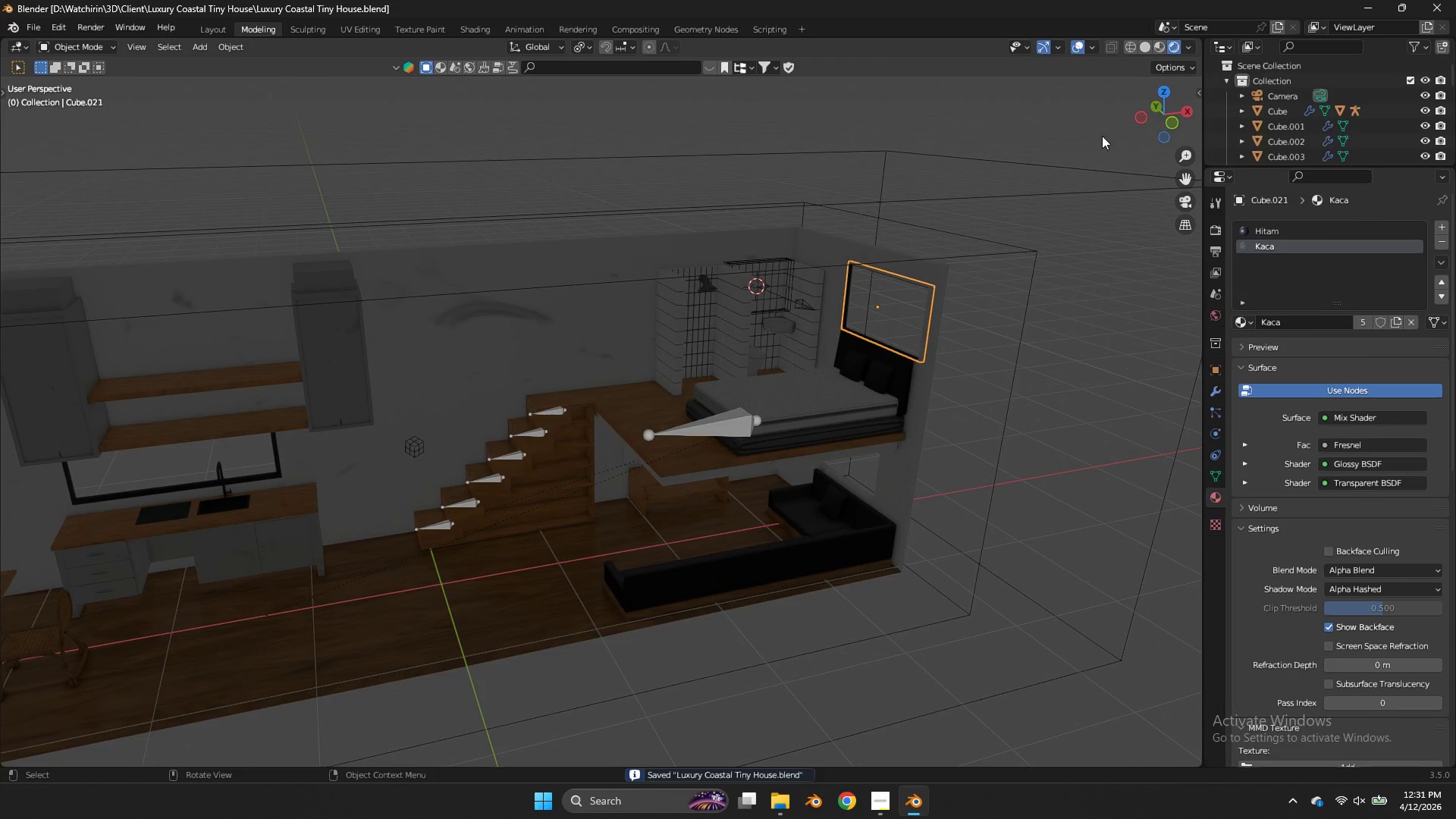 
left_click_drag(start_coordinate=[1163, 118], to_coordinate=[1125, 86])
 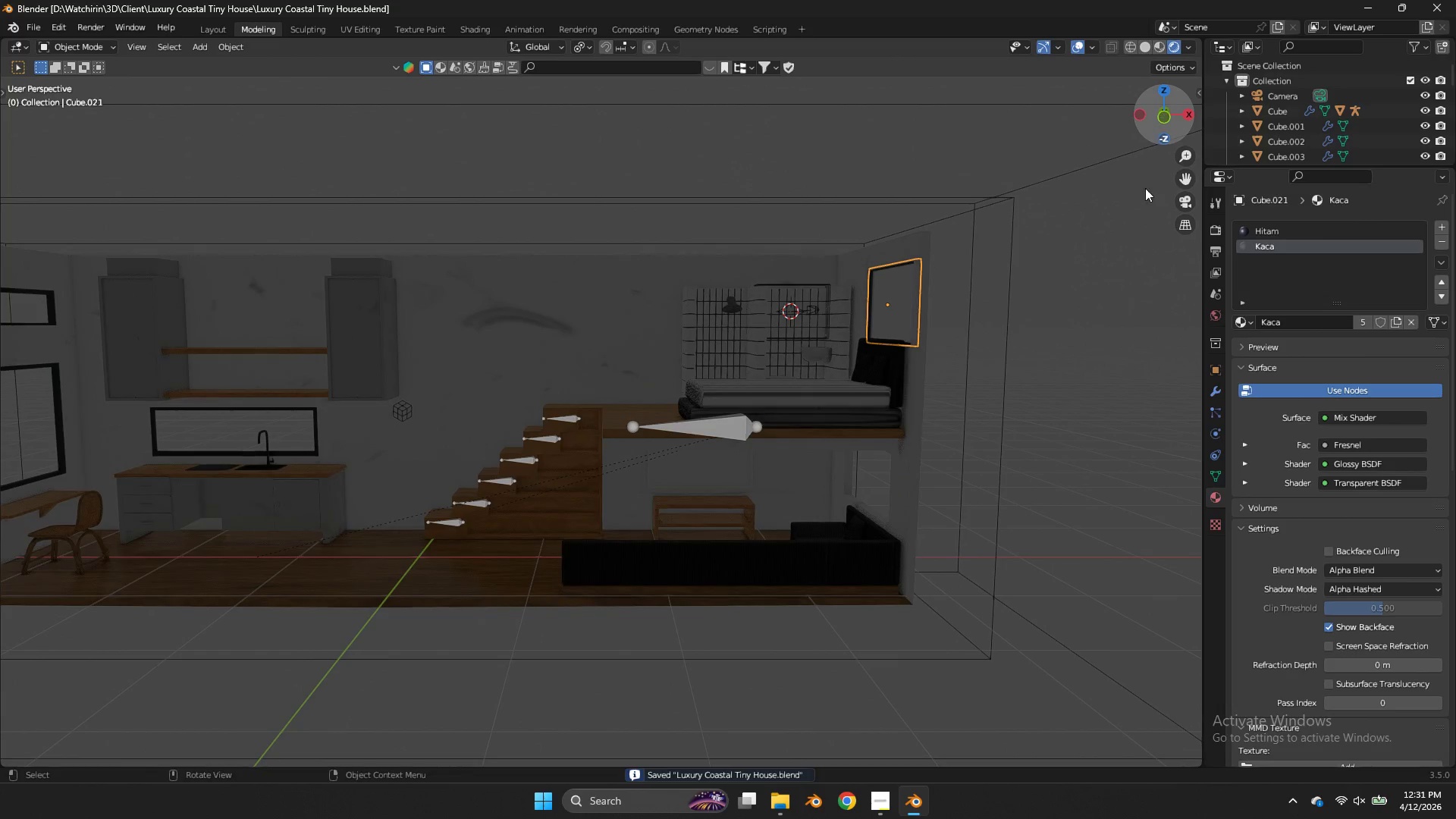 
type(zz)
 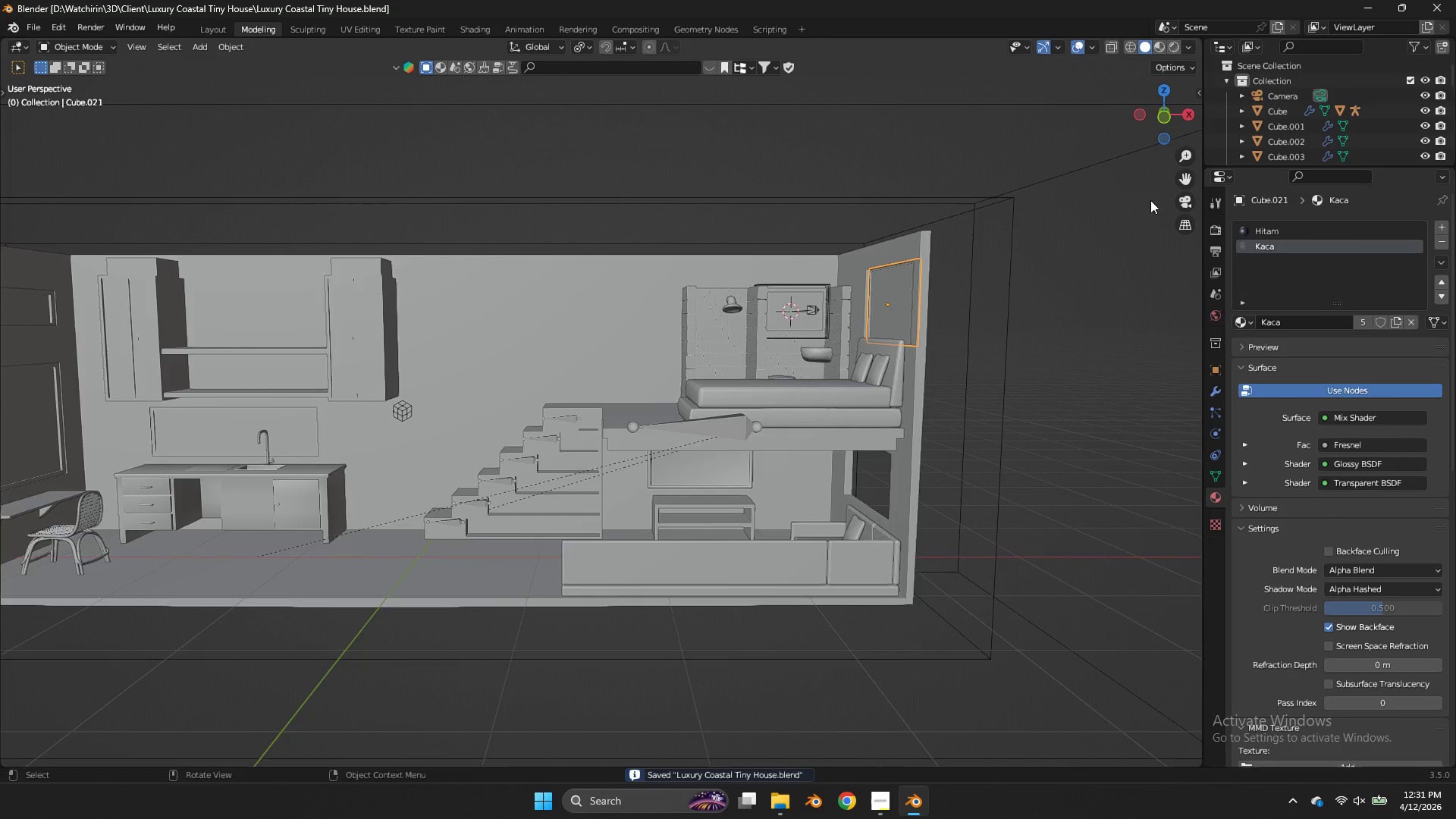 
scroll: coordinate [1132, 206], scroll_direction: up, amount: 4.0
 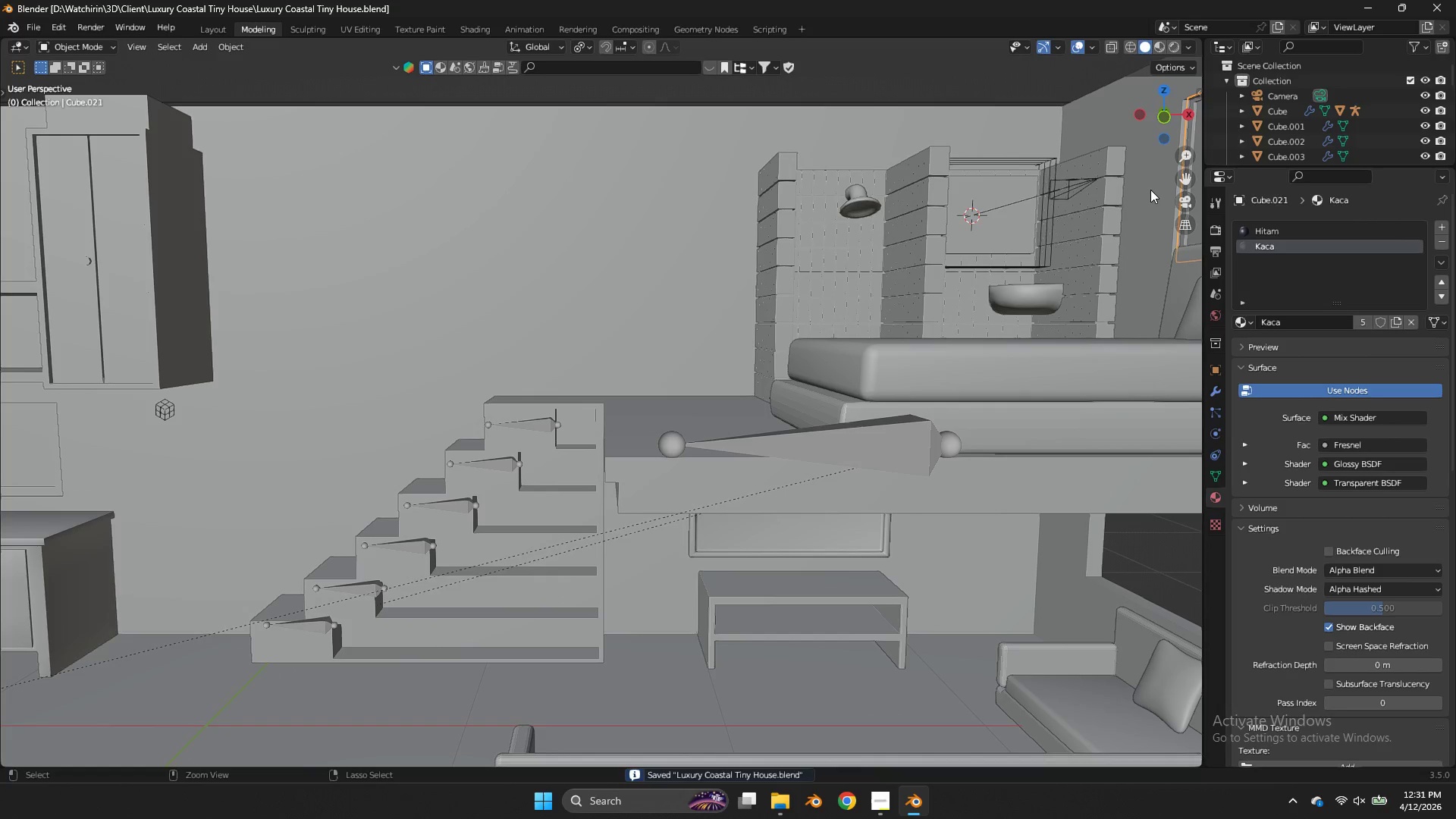 
key(Control+S)
 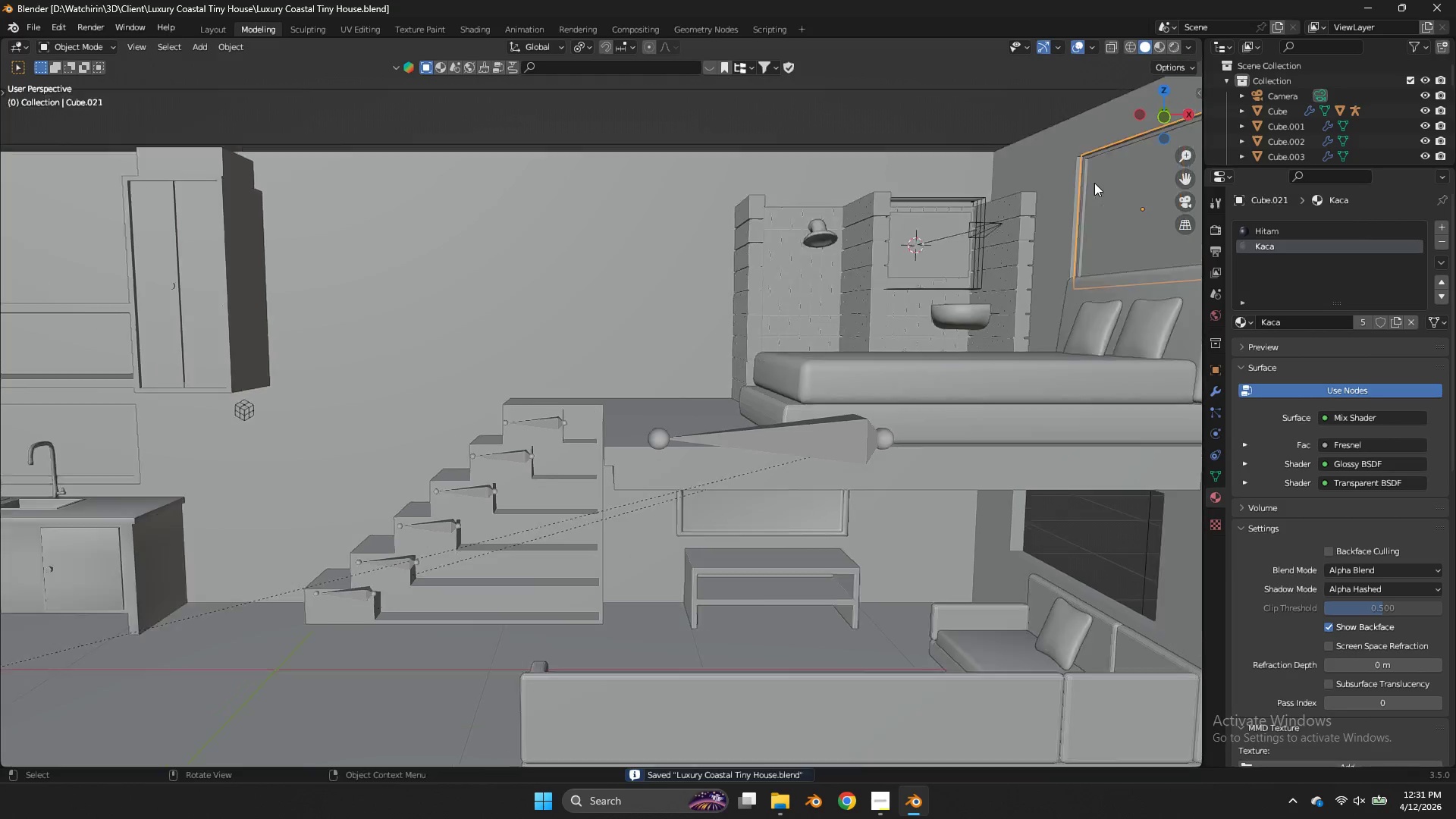 
scroll: coordinate [1094, 183], scroll_direction: down, amount: 5.0
 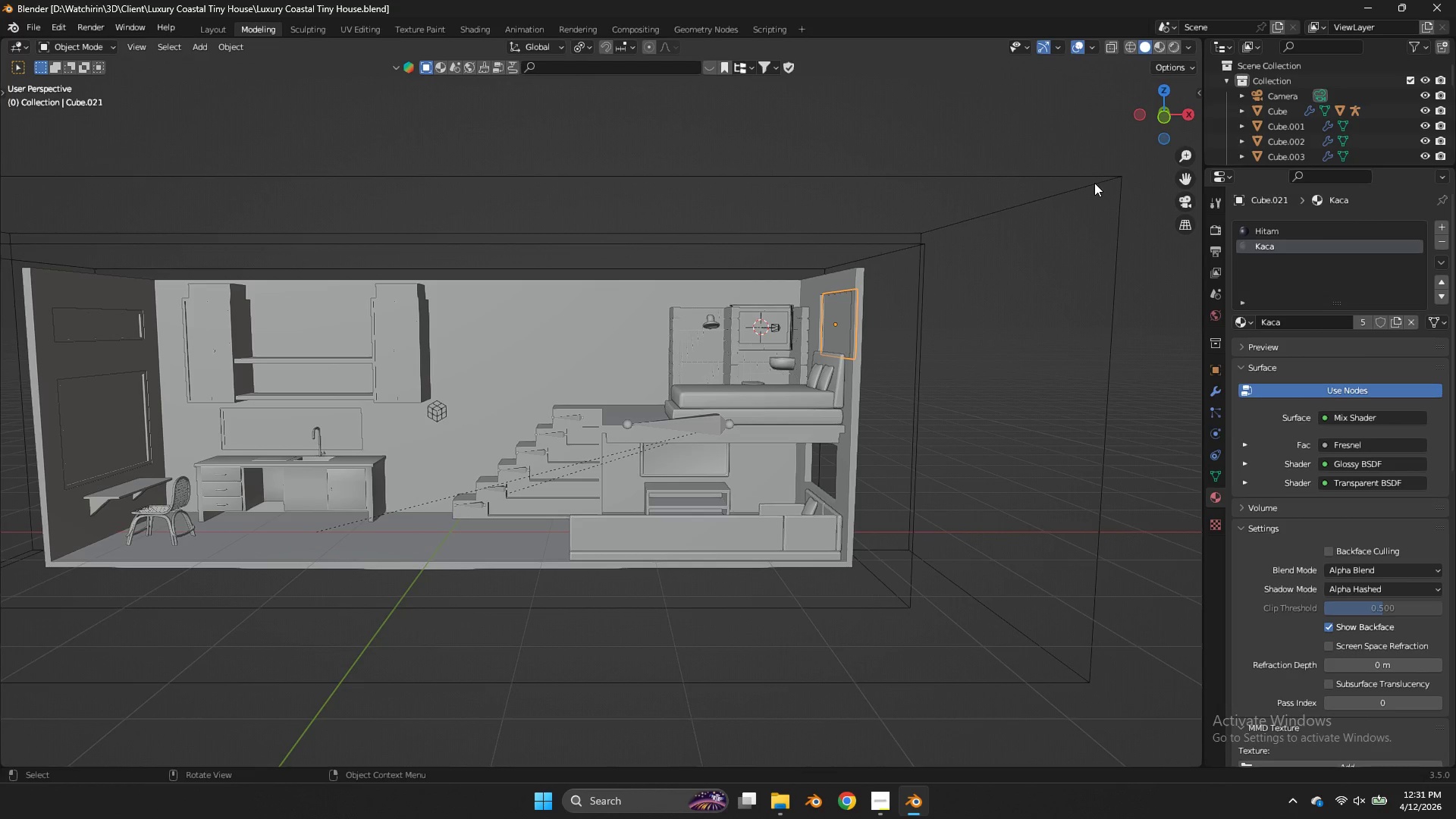 
wait(9.44)
 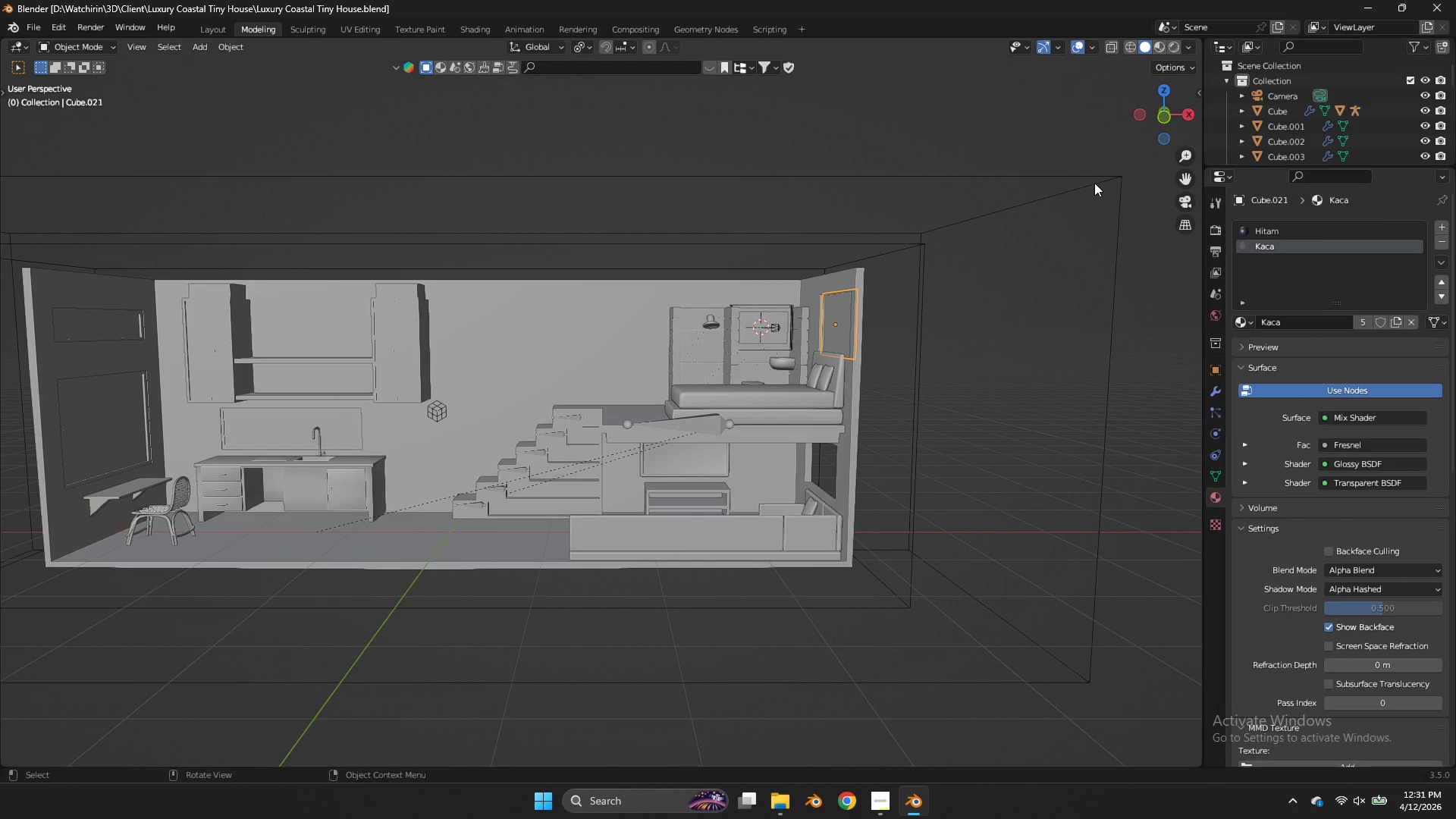 
left_click_drag(start_coordinate=[1152, 125], to_coordinate=[1172, 155])
 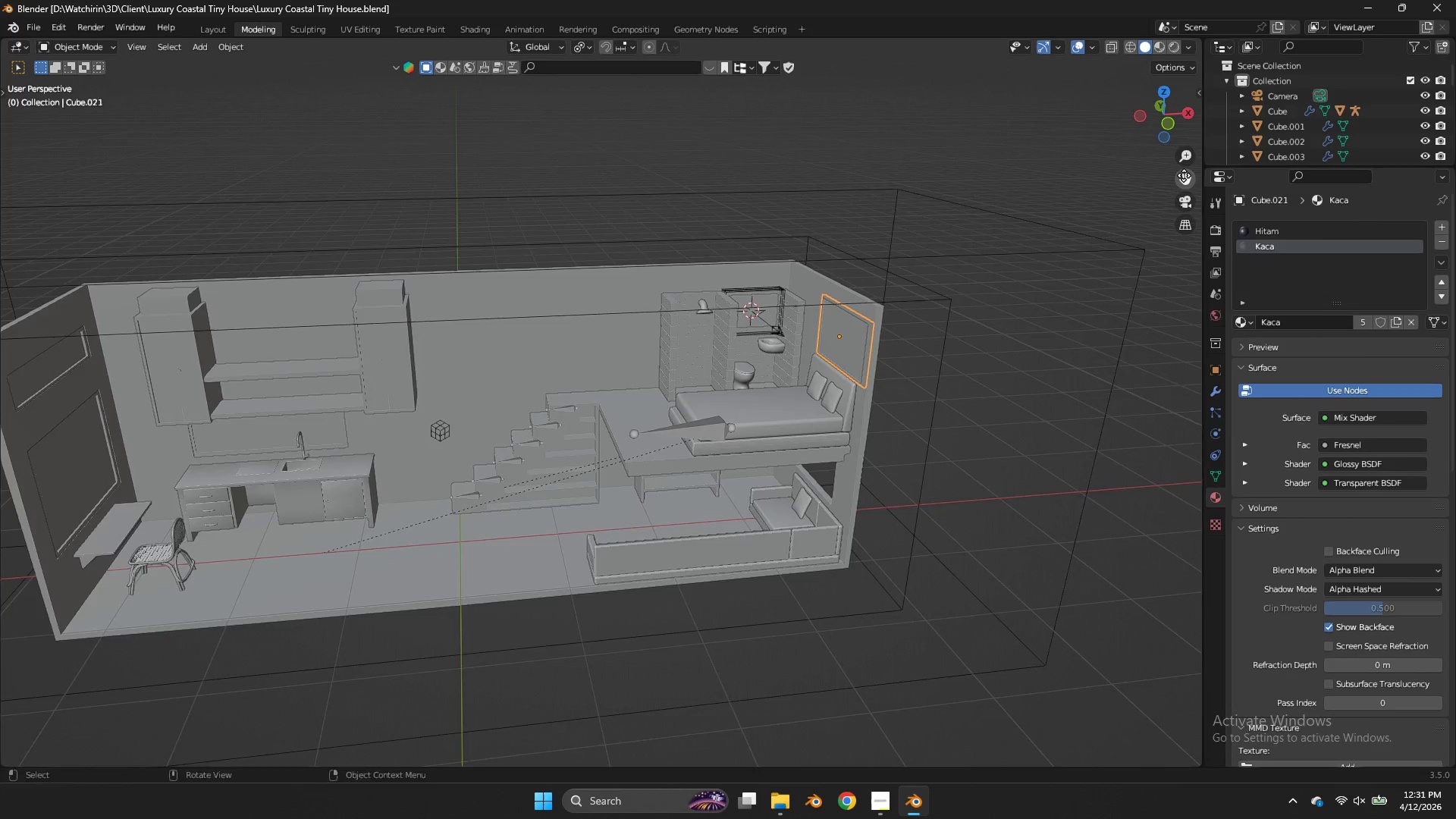 
left_click_drag(start_coordinate=[1184, 176], to_coordinate=[136, 170])
 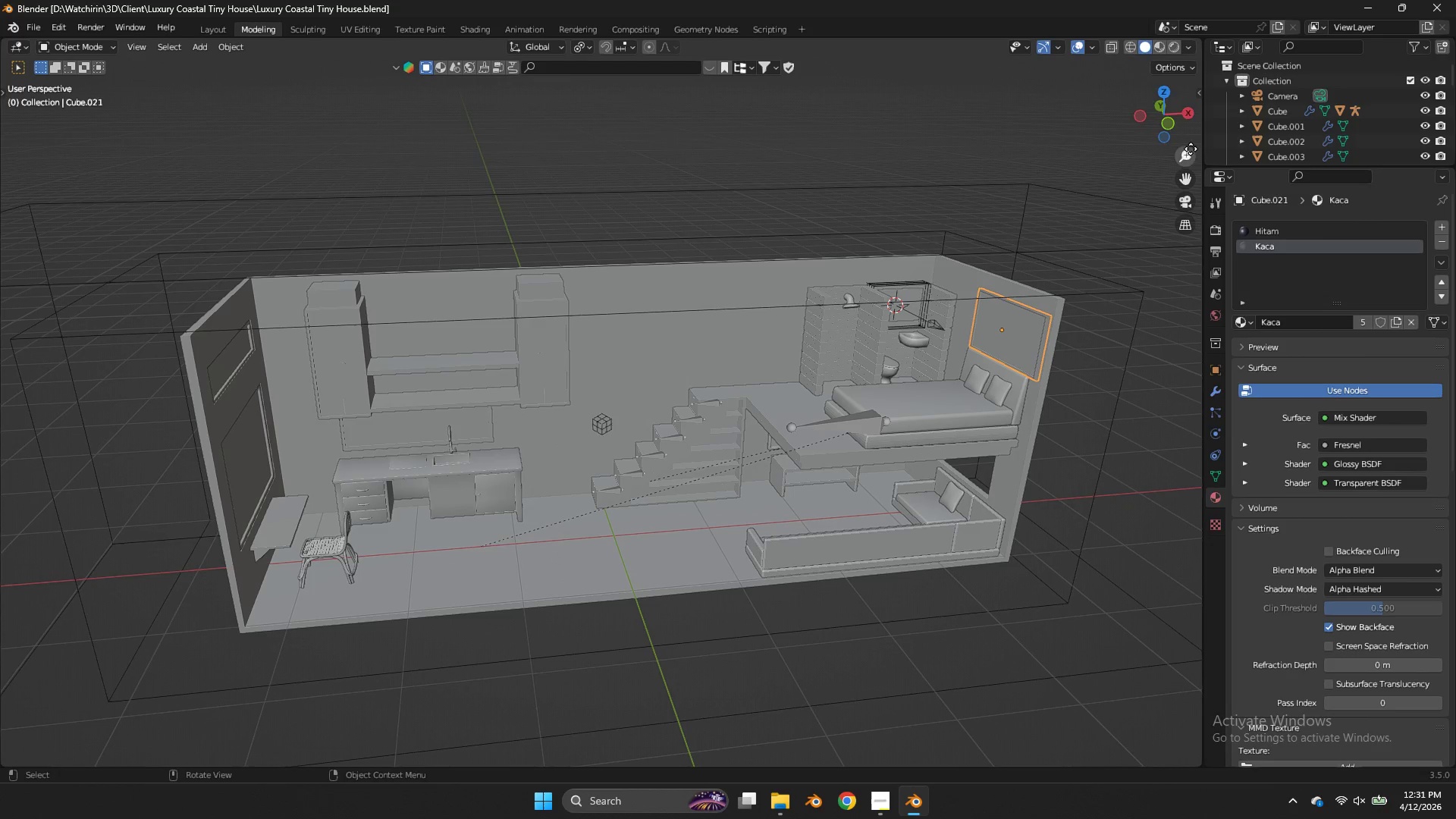 
left_click_drag(start_coordinate=[1171, 128], to_coordinate=[1113, 125])
 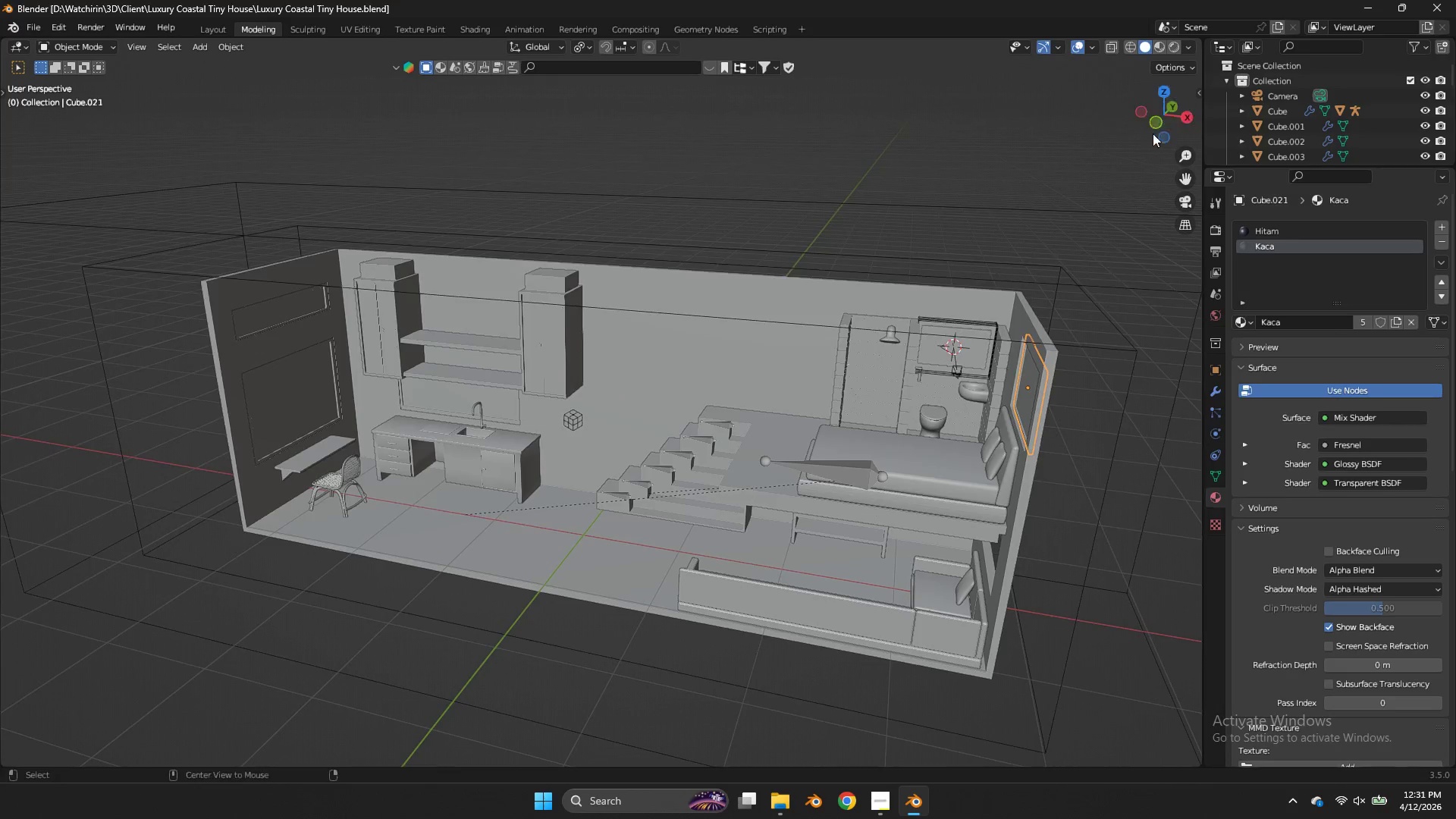 
key(Alt+AltLeft)
 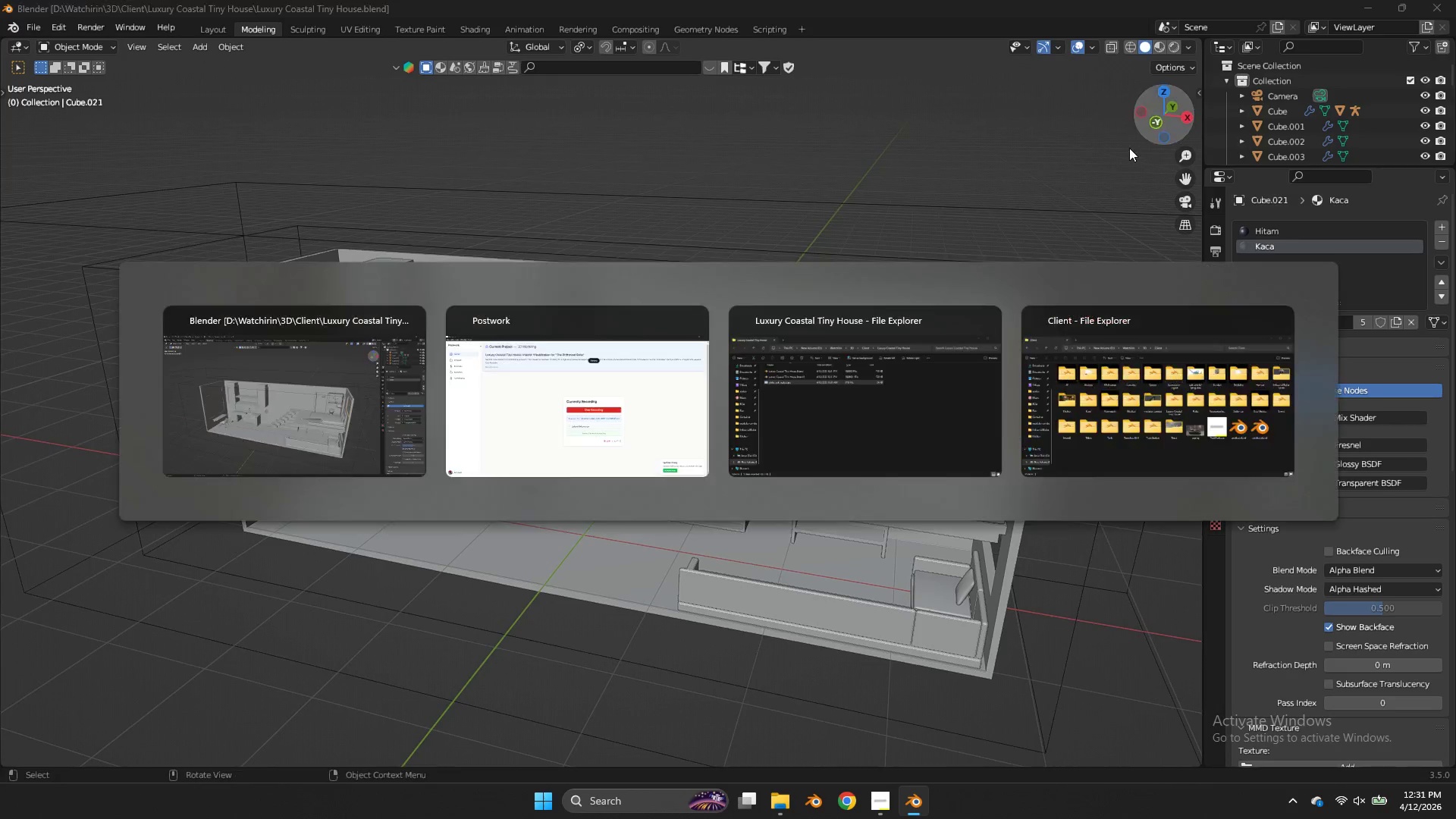 
key(Alt+Tab)